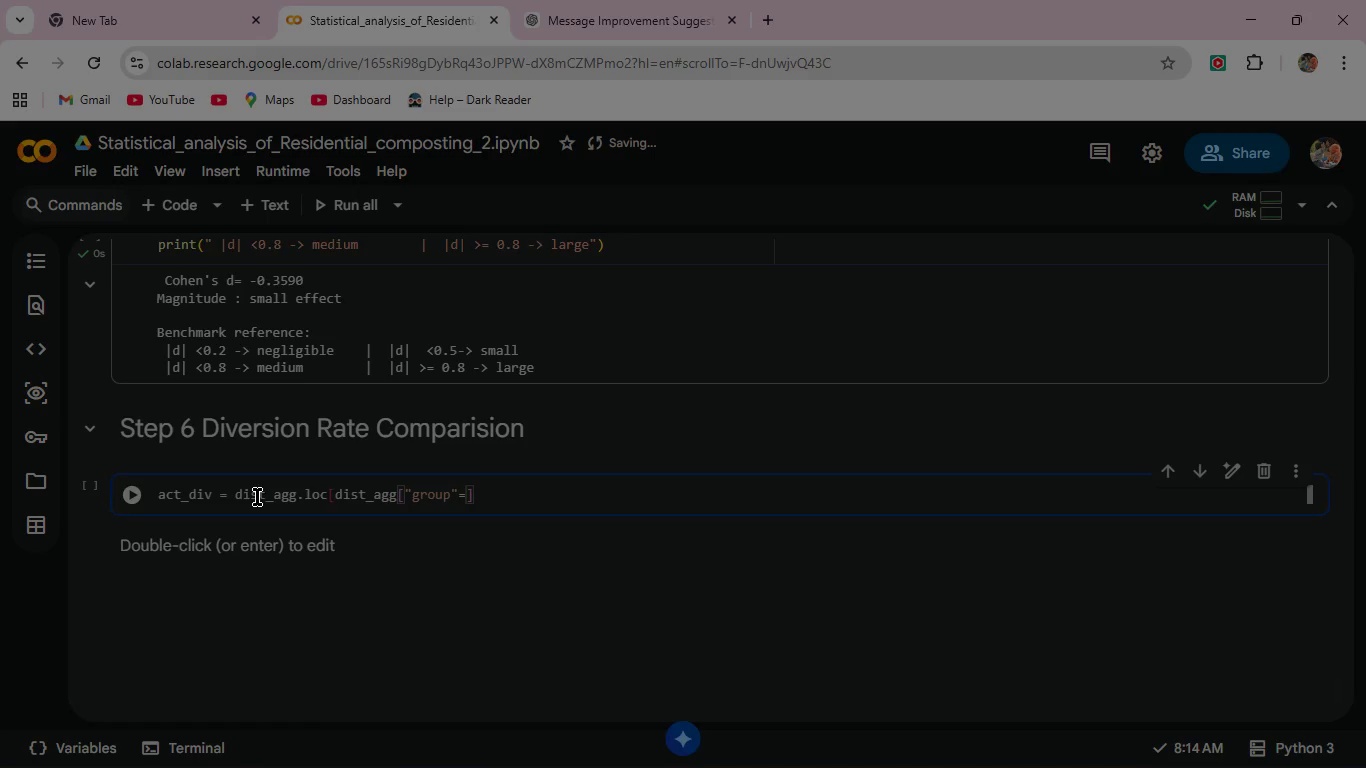 
key(Equal)
 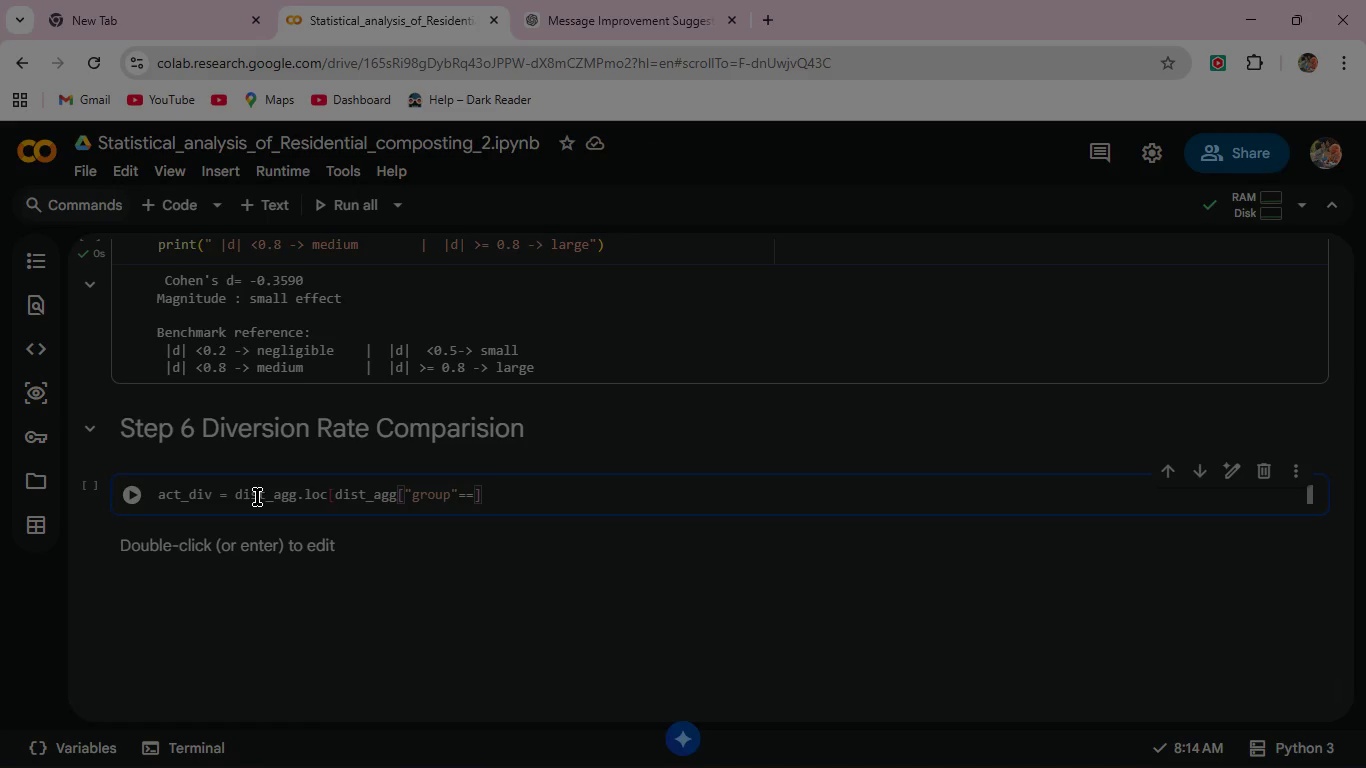 
key(Backspace)
 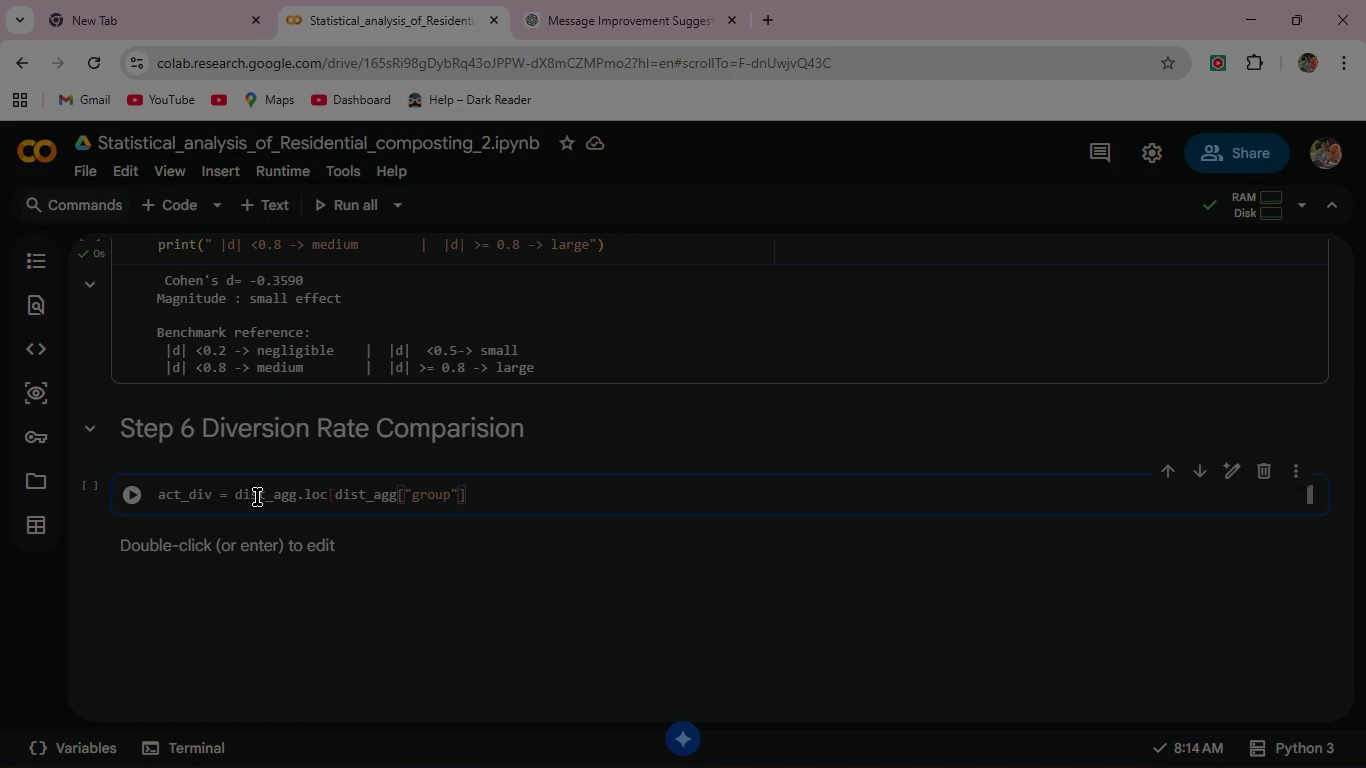 
key(Backspace)
 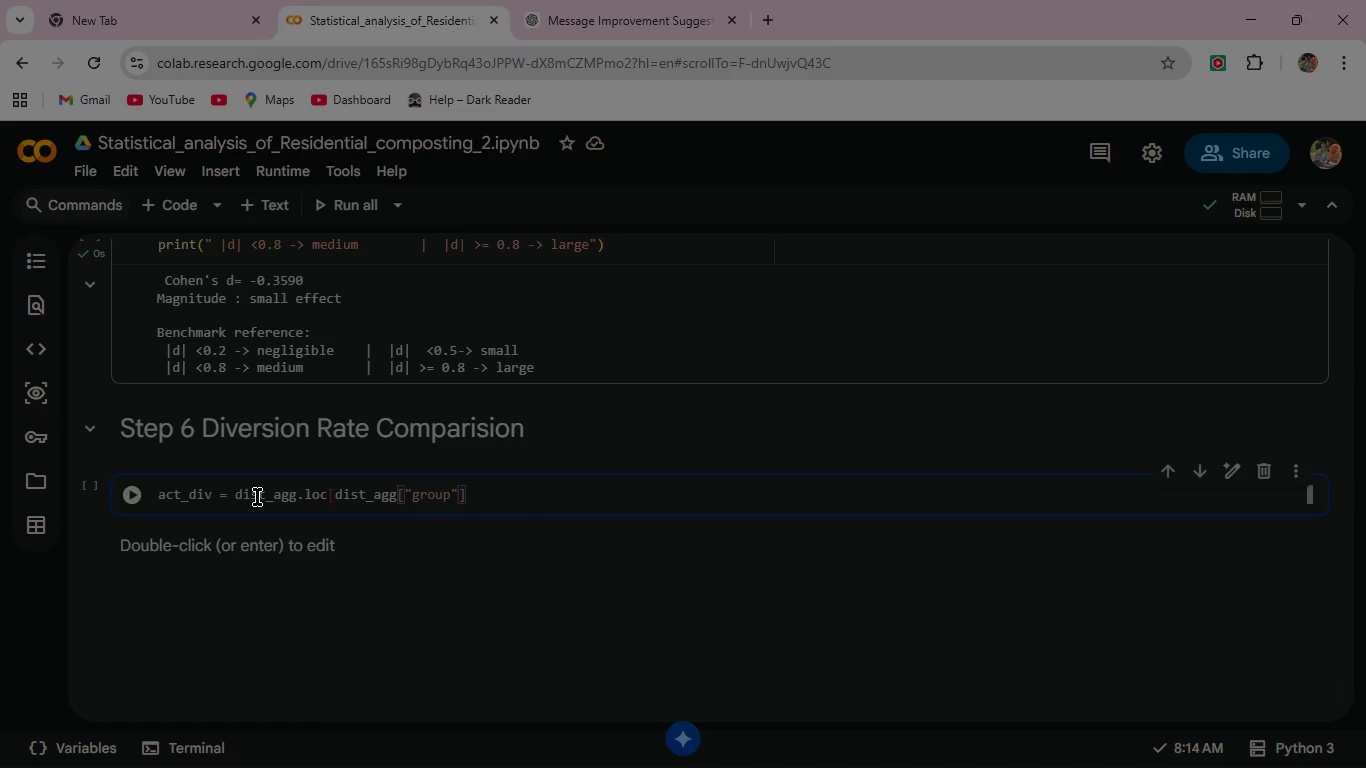 
key(ArrowRight)
 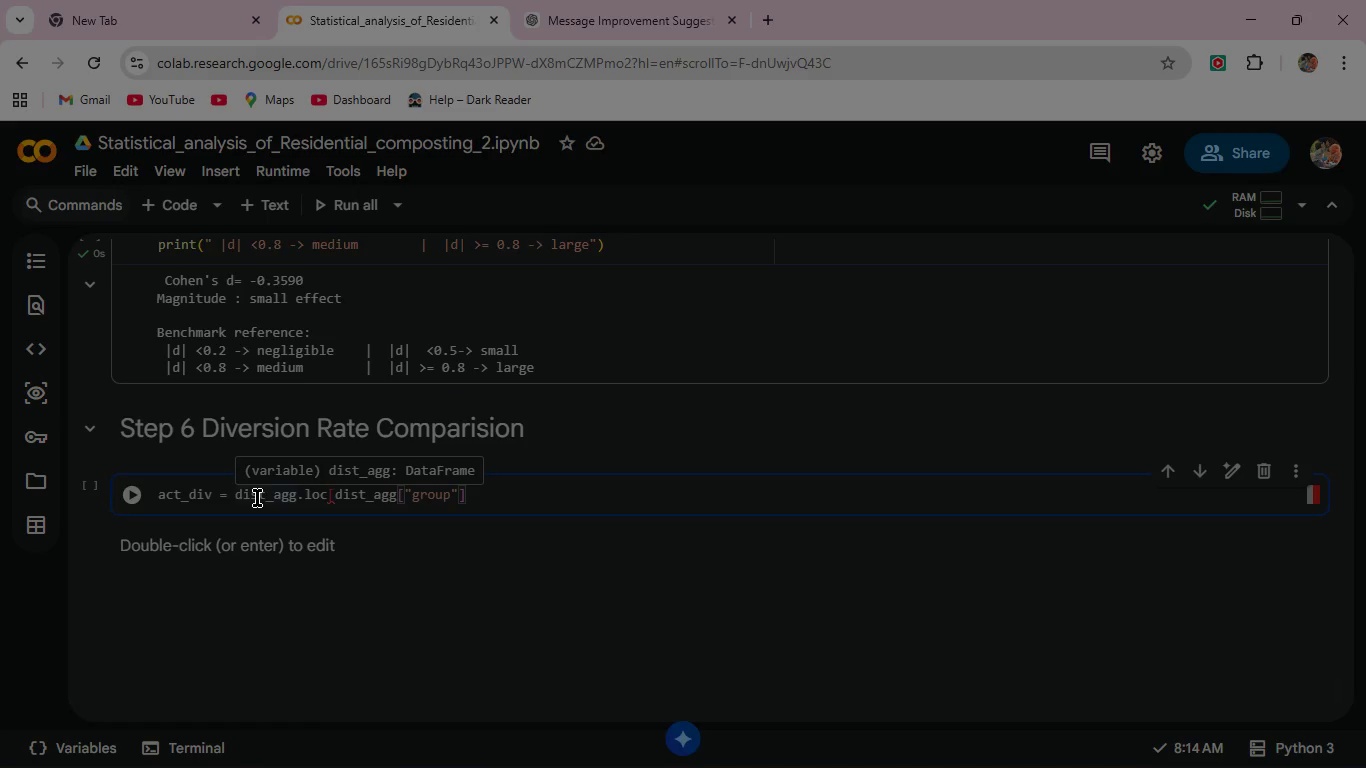 
wait(16.48)
 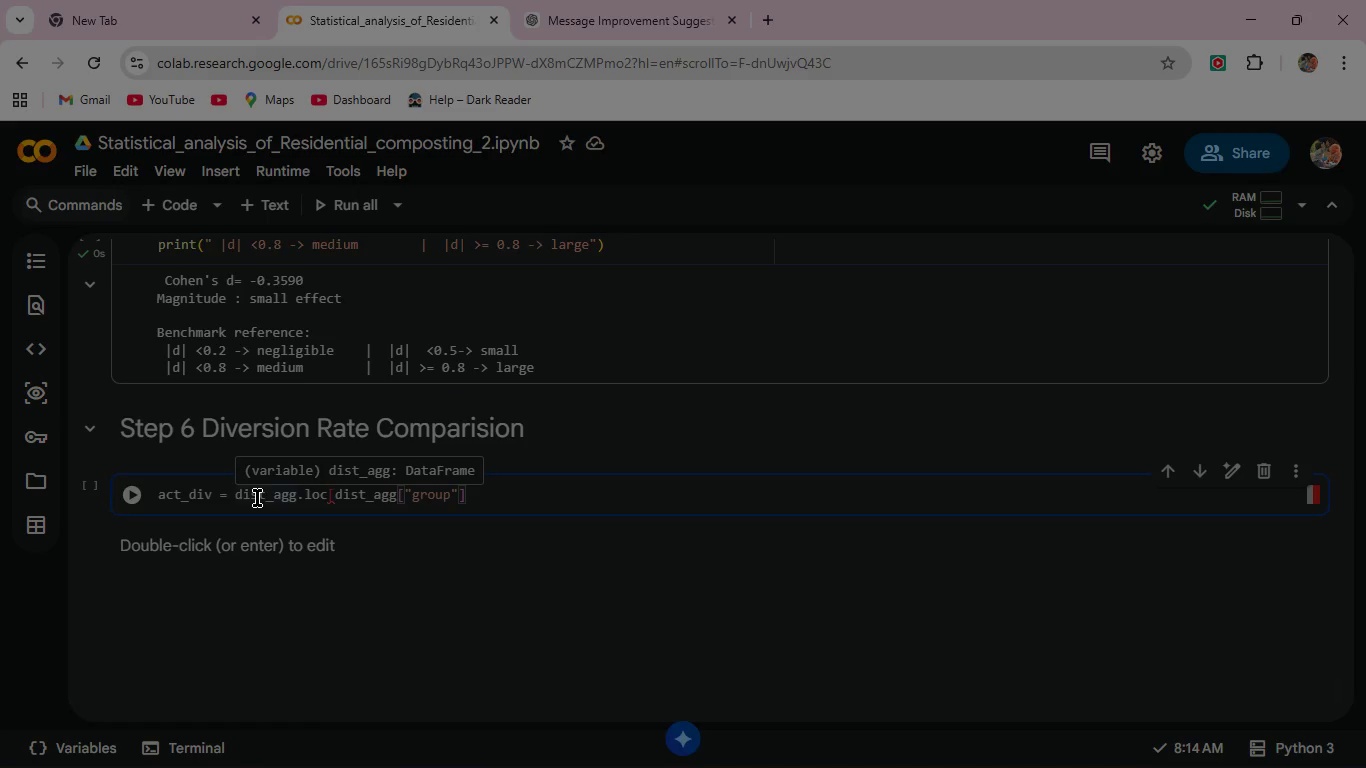 
type(=="Compost-Active)
 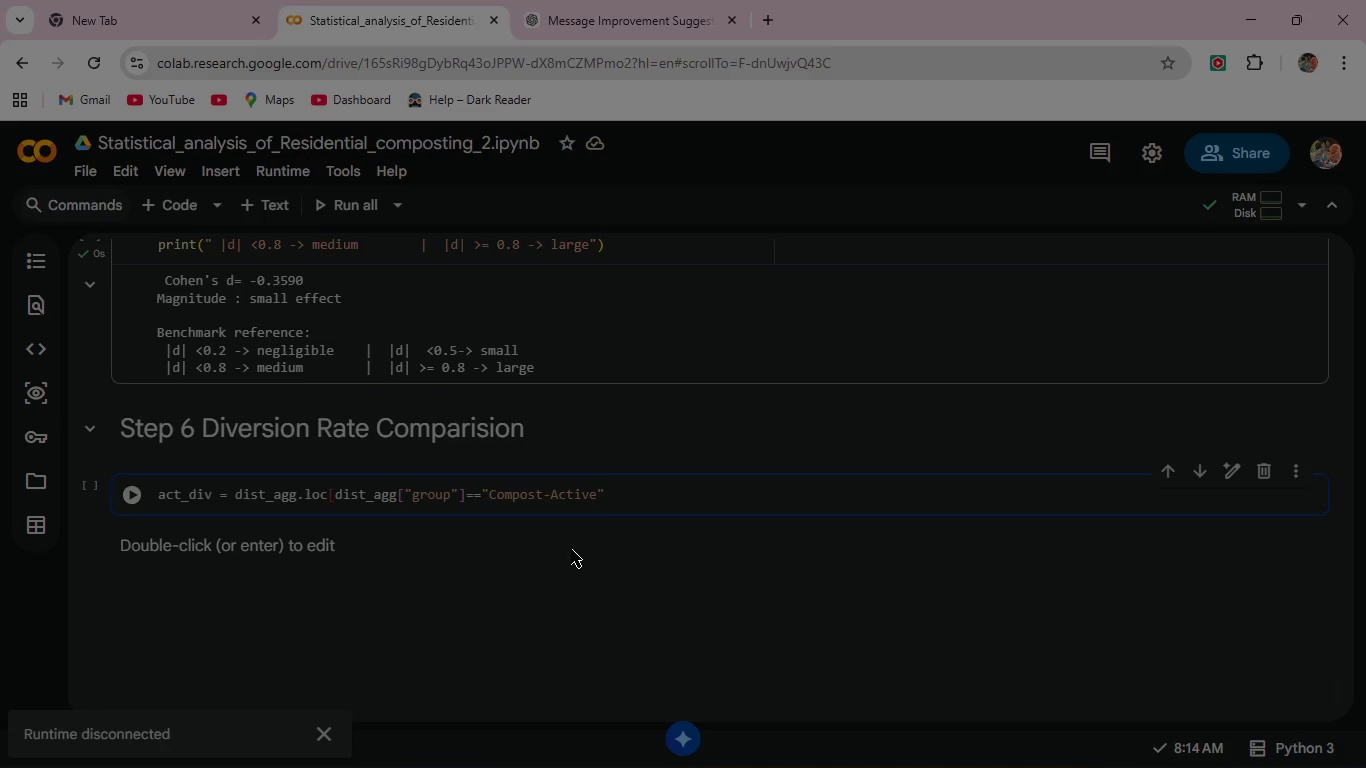 
key(ArrowRight)
 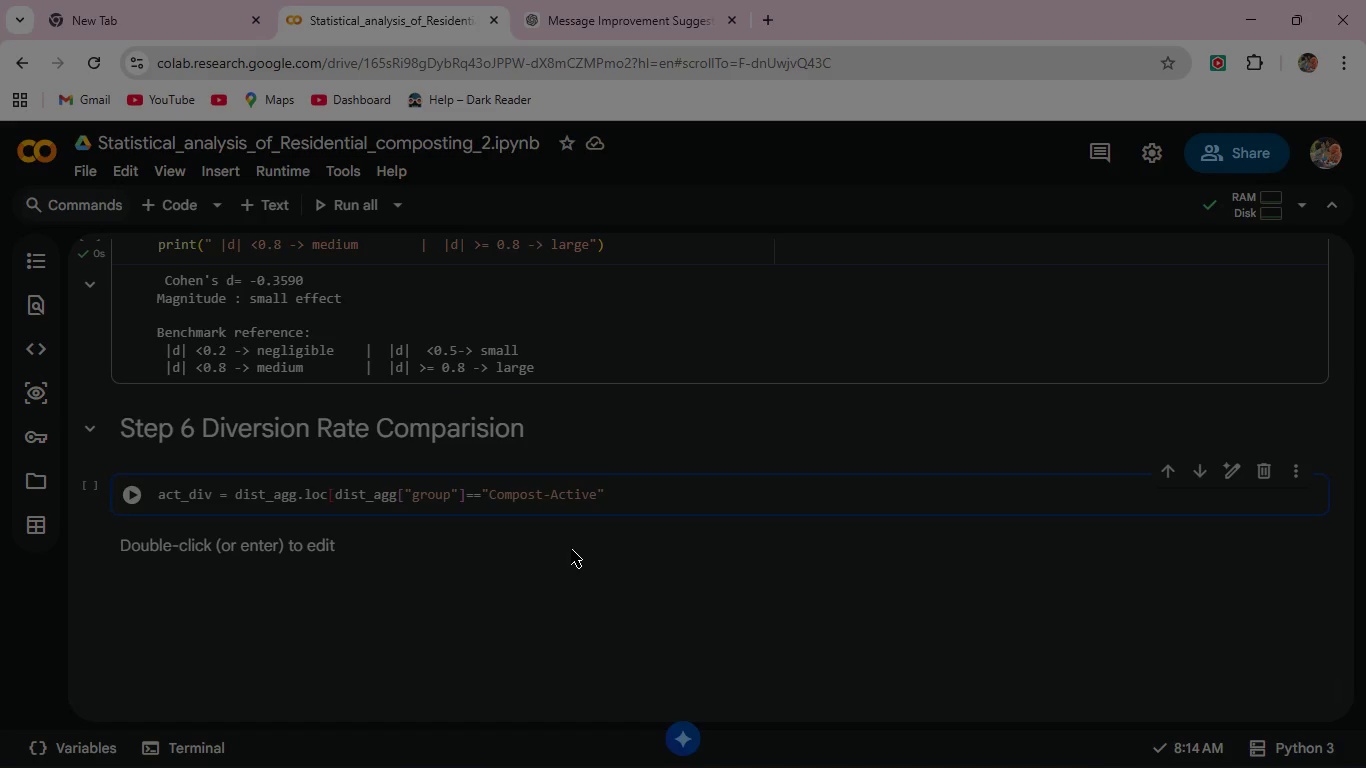 
type(,"mean_diversion_rate)
 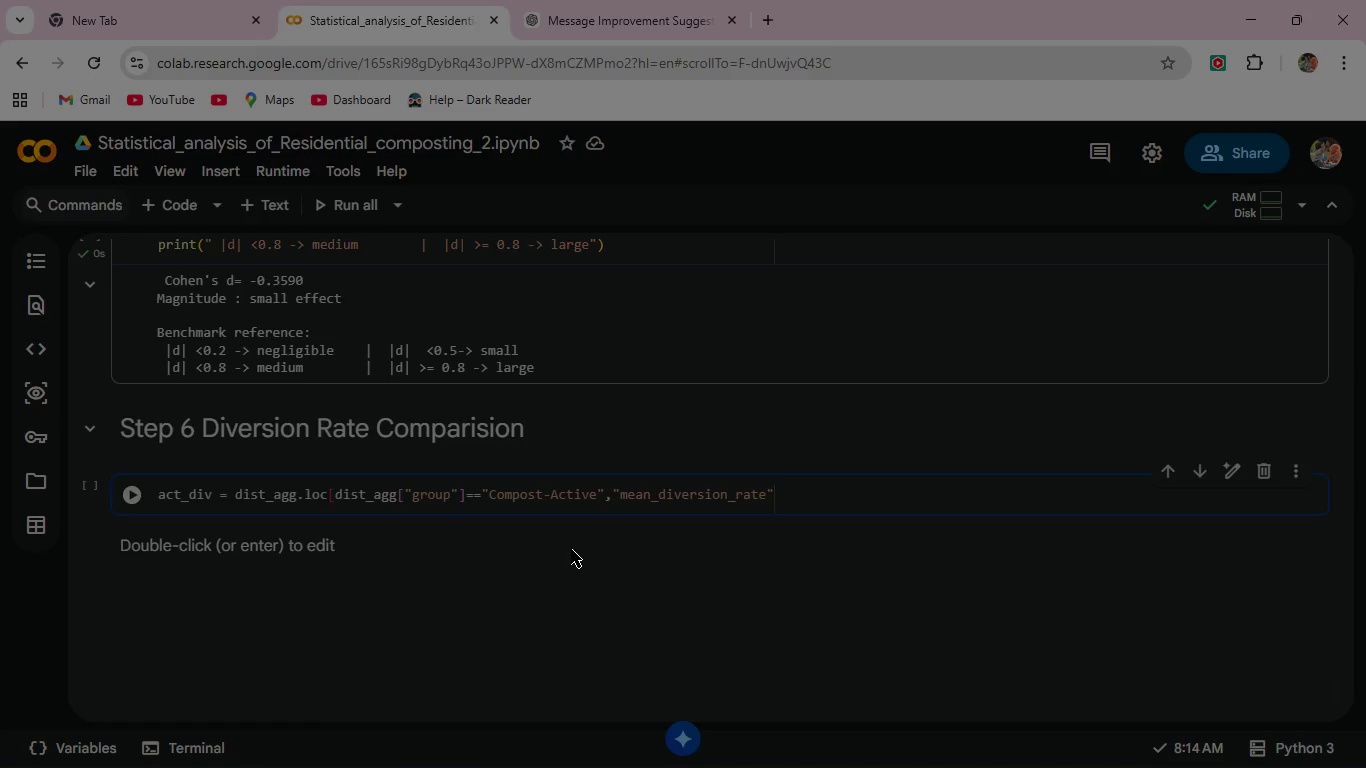 
key(ArrowRight)
 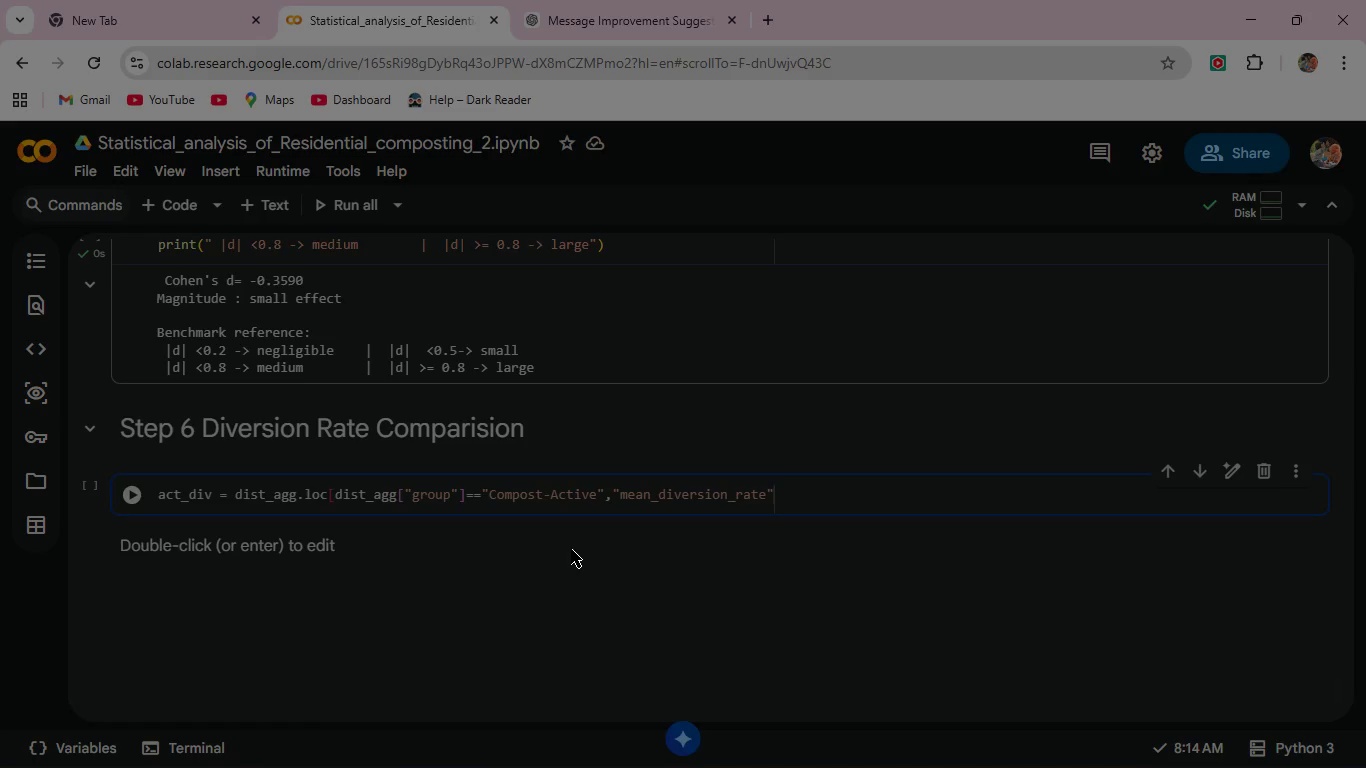 
type(].values)
 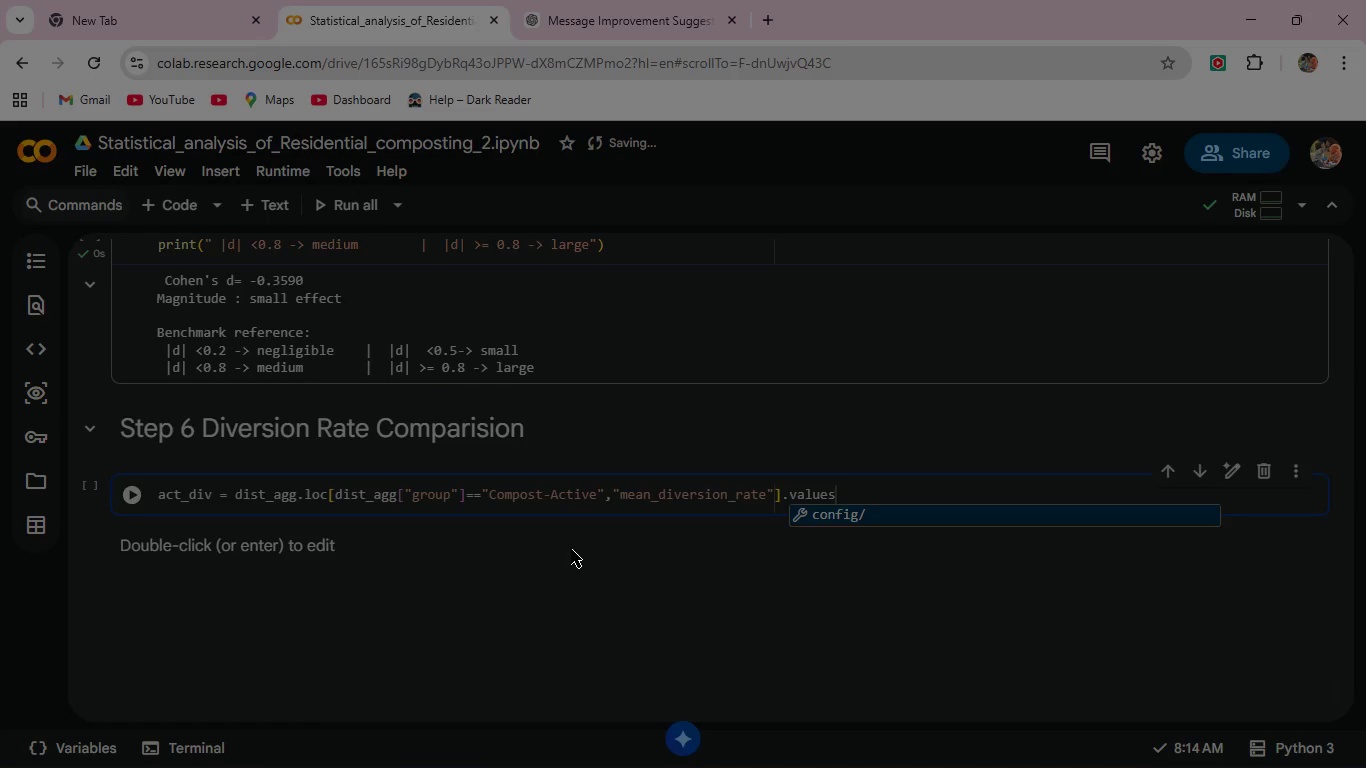 
key(Enter)
 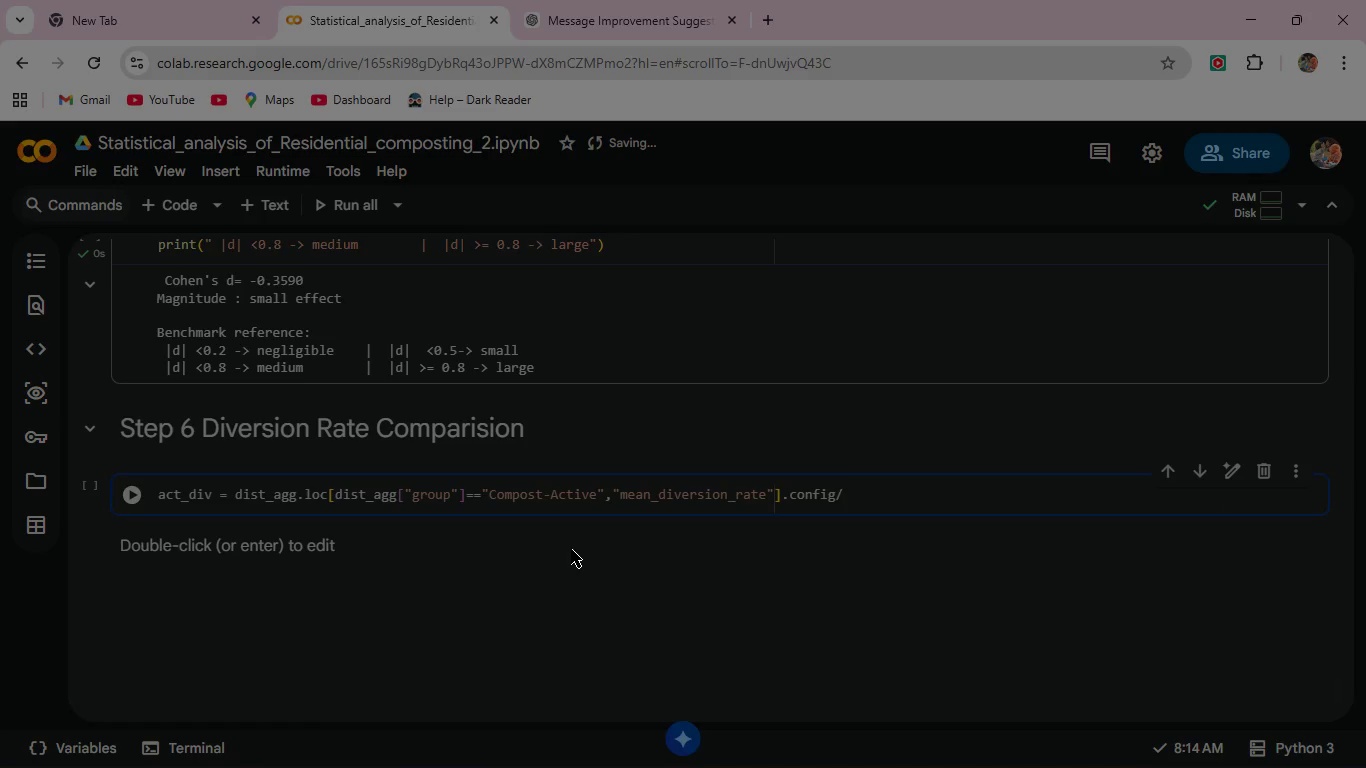 
key(Backspace)
key(Backspace)
key(Backspace)
key(Backspace)
key(Backspace)
key(Backspace)
key(Backspace)
type(values)
 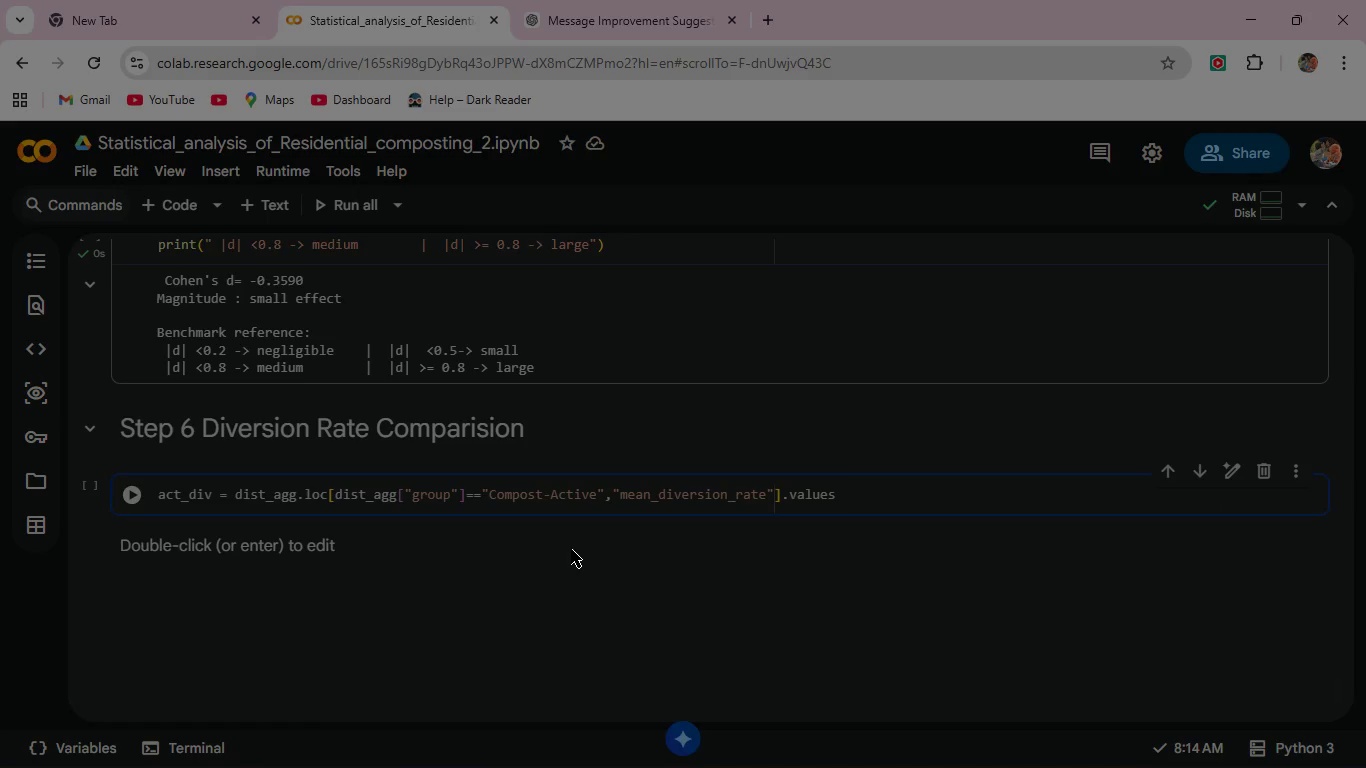 
key(Enter)
 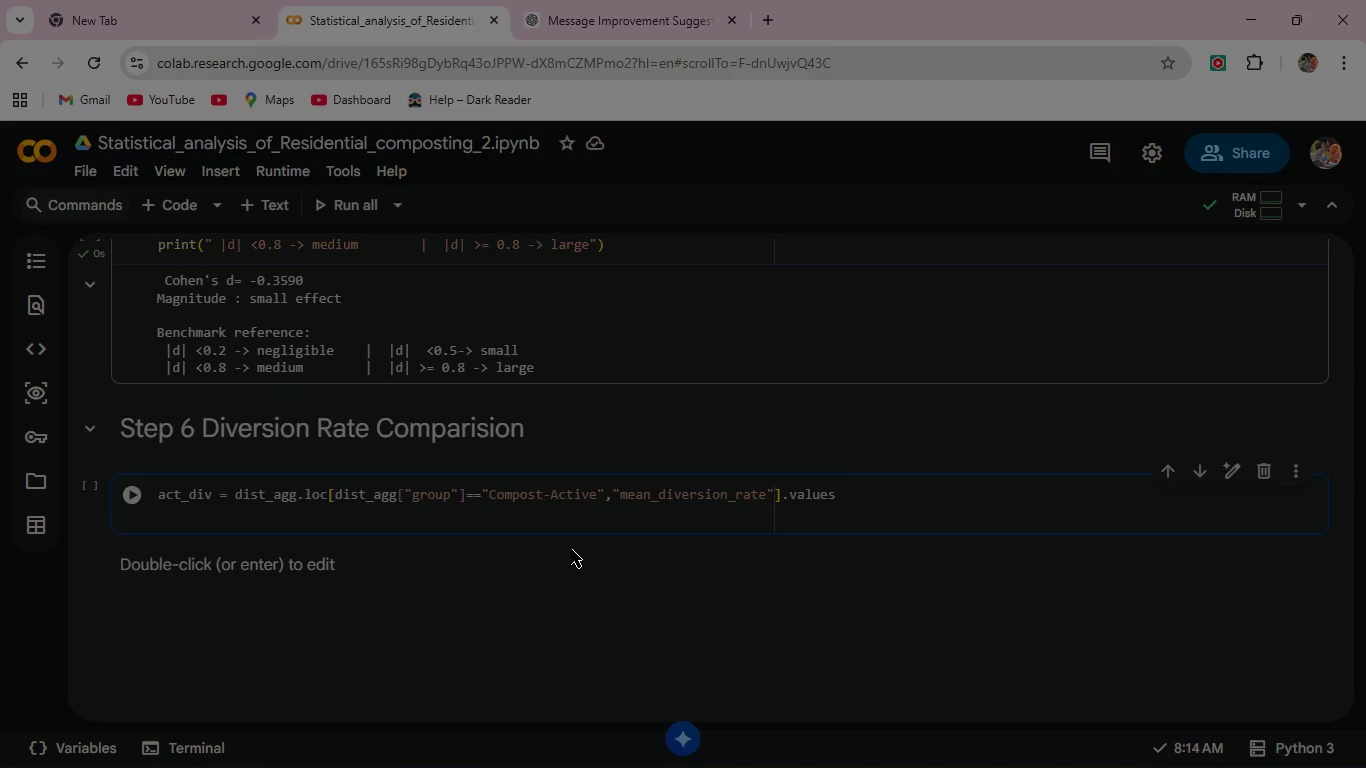 
wait(9.58)
 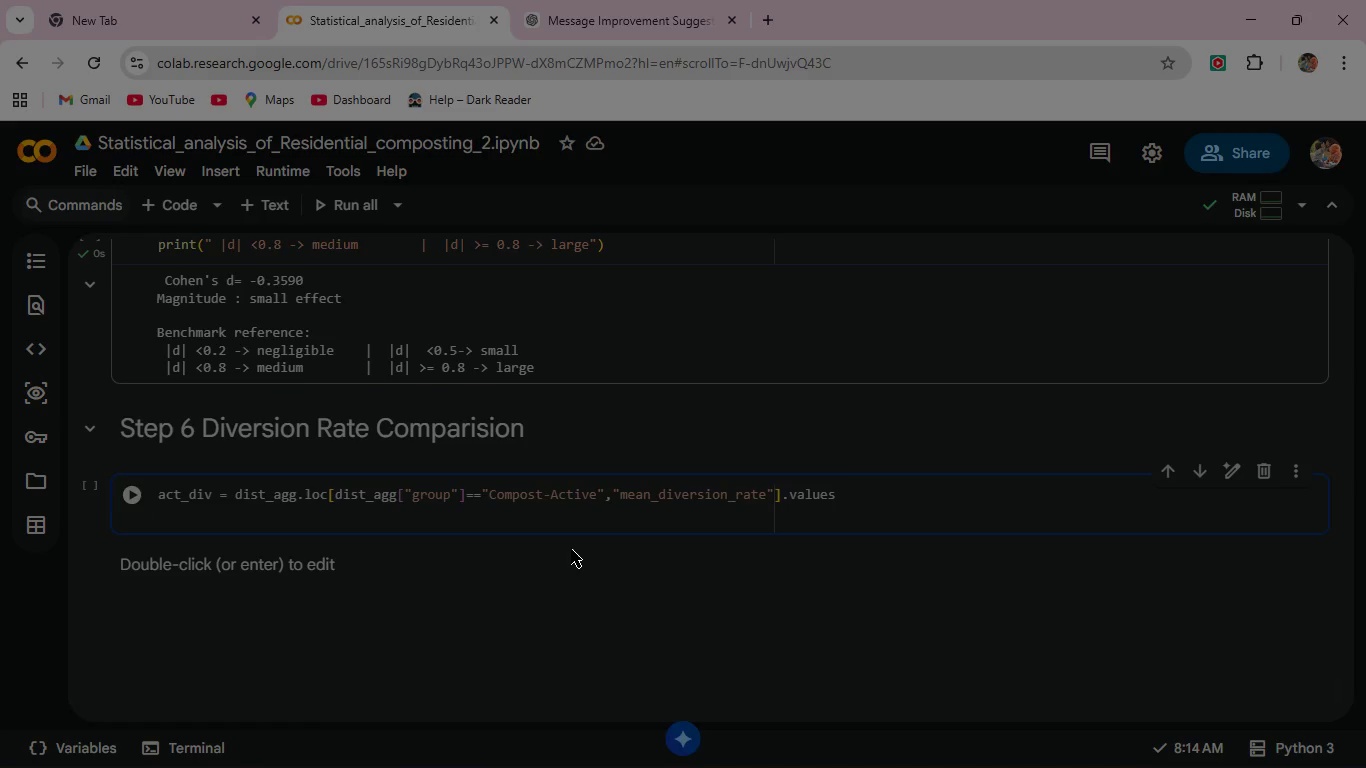 
type(non_div = dist)
 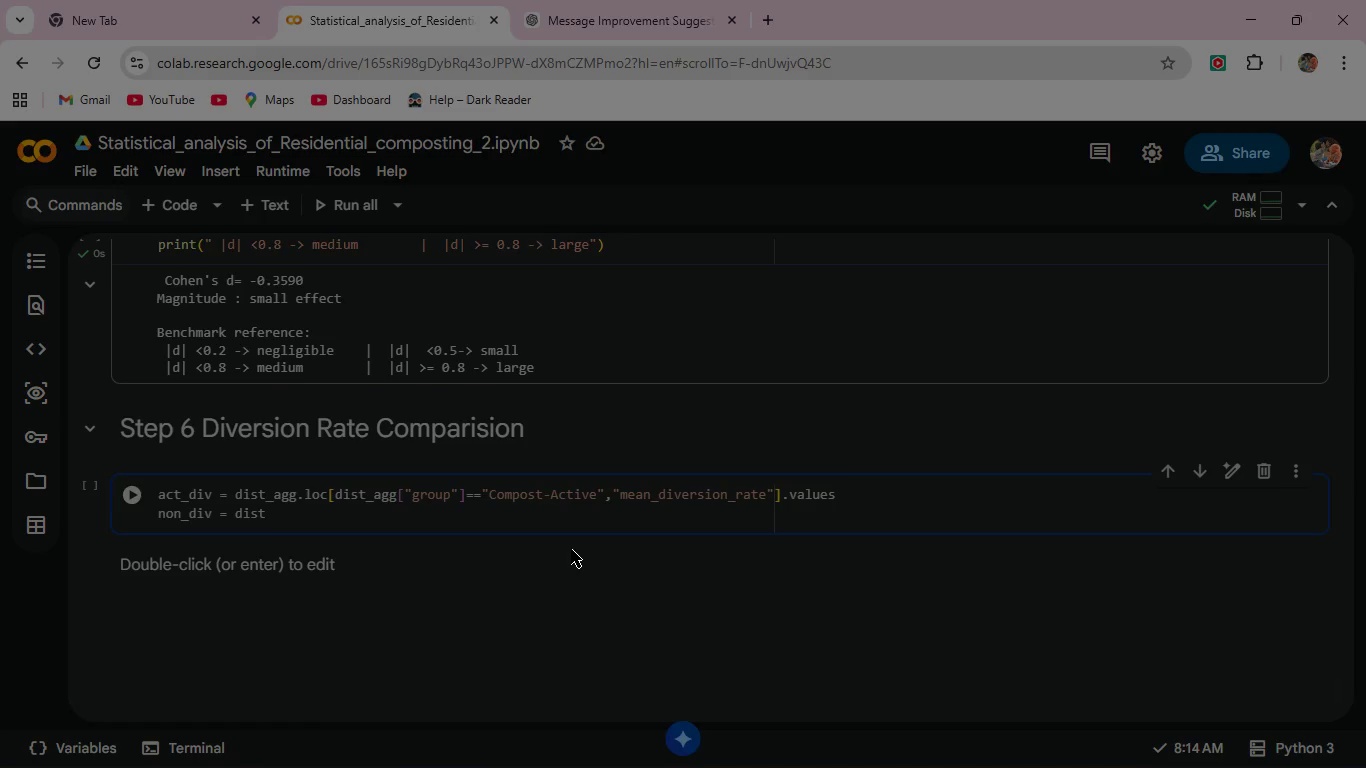 
key(Enter)
 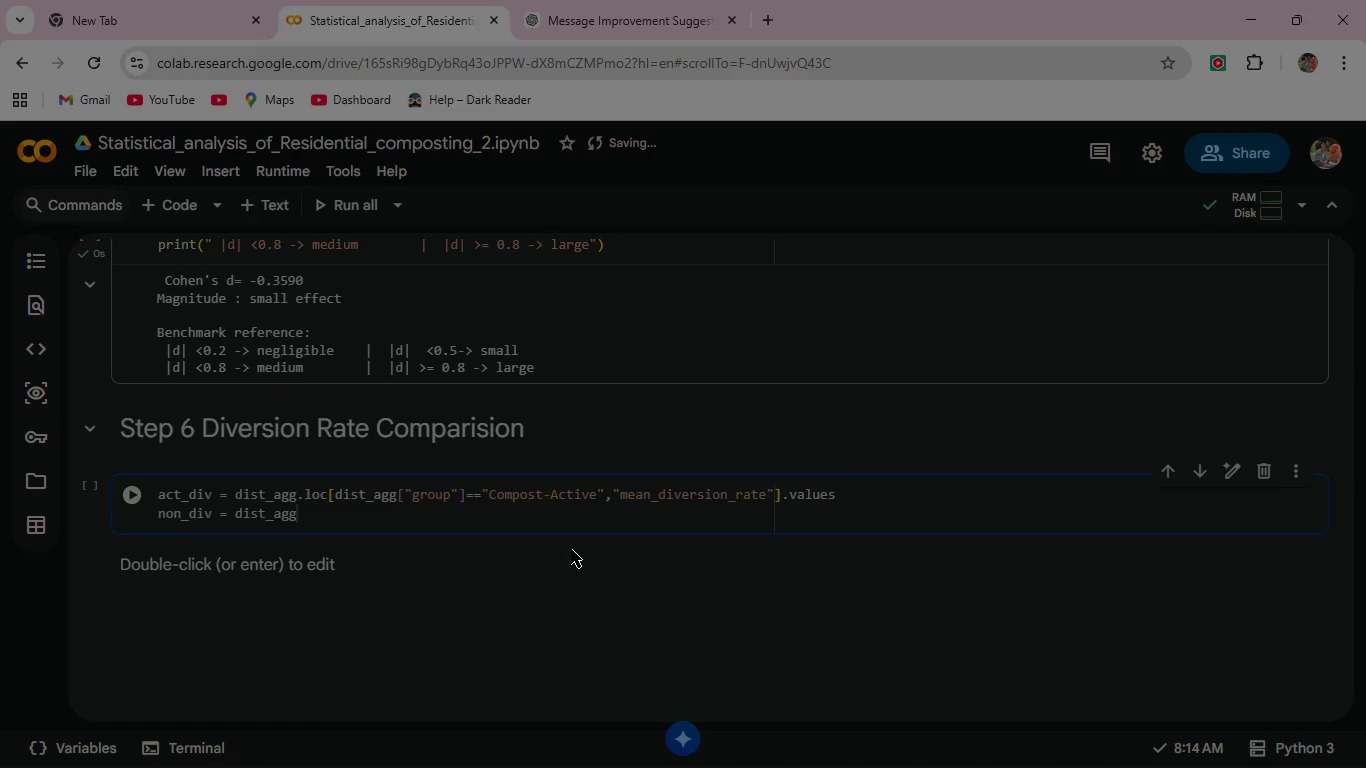 
type(.loc[dist_)
 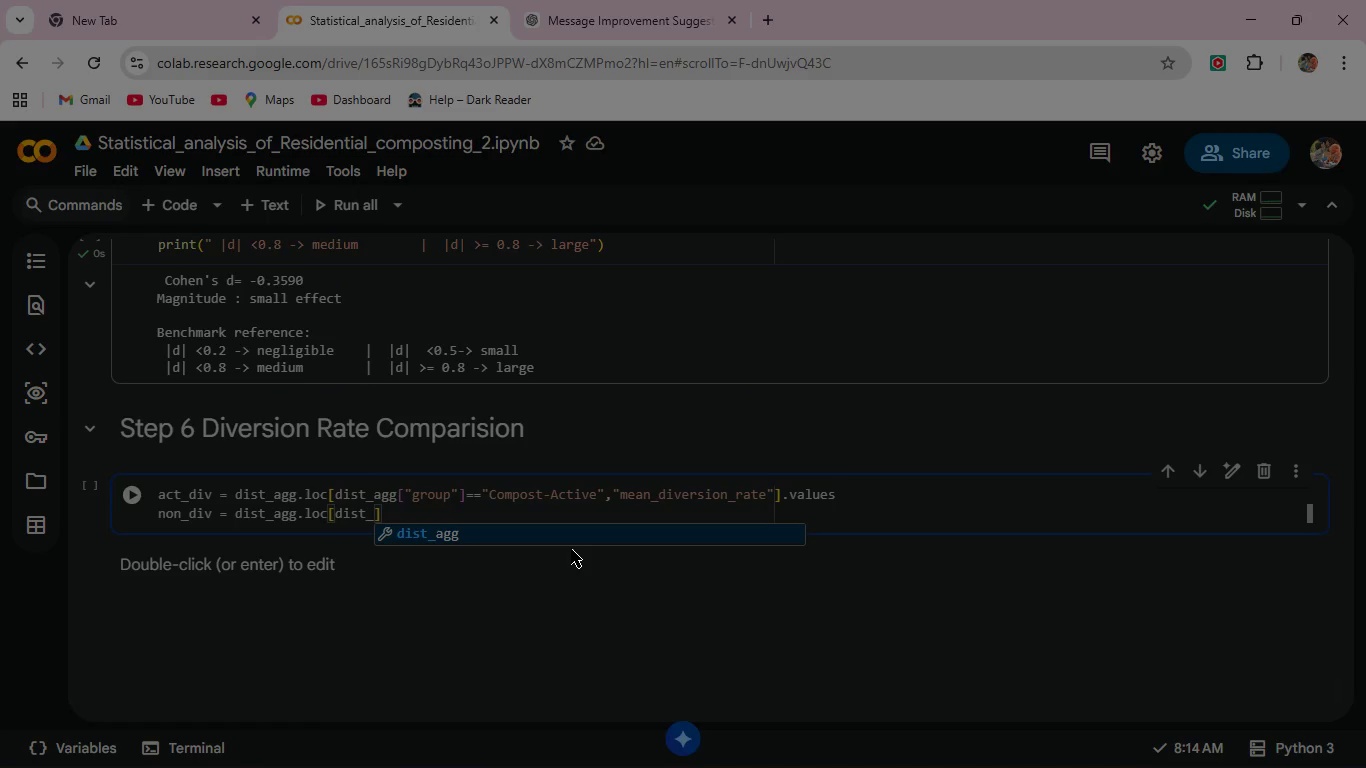 
key(Enter)
 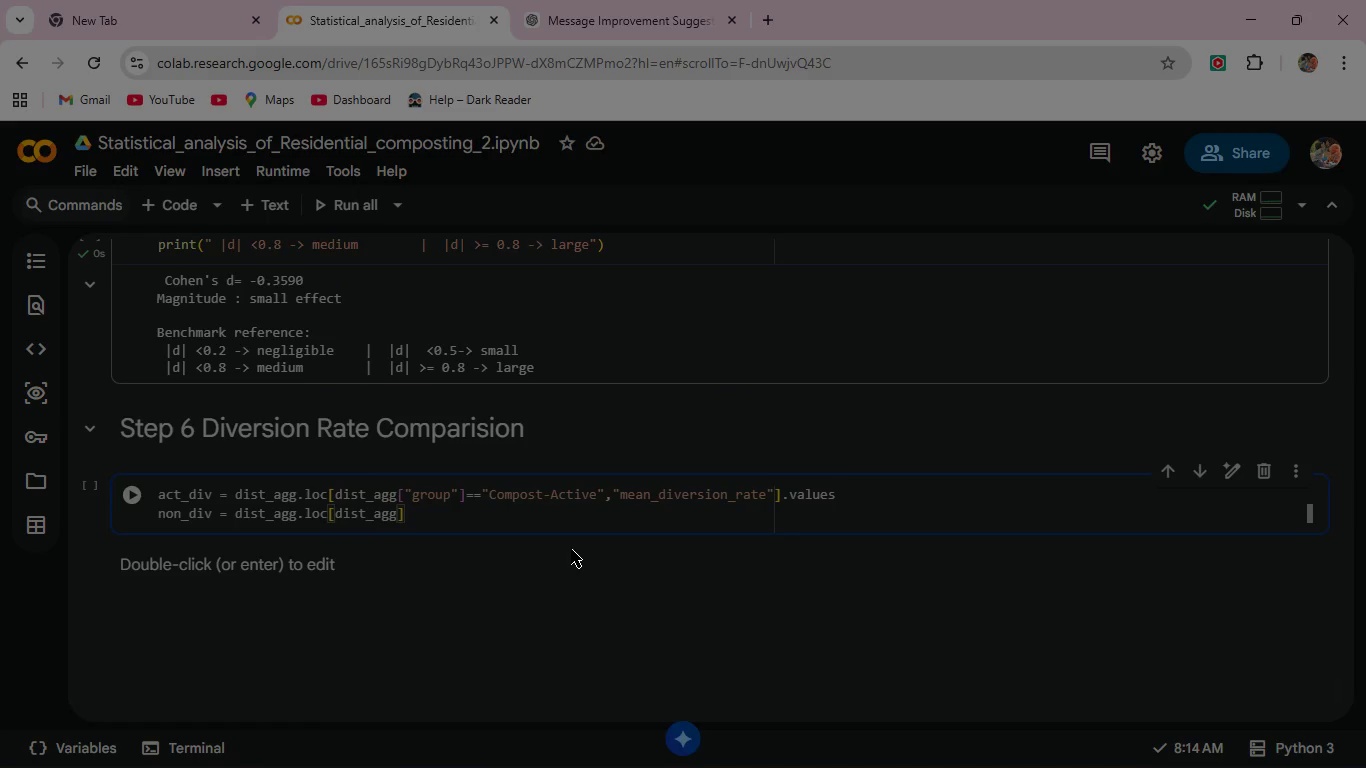 
key(ArrowRight)
 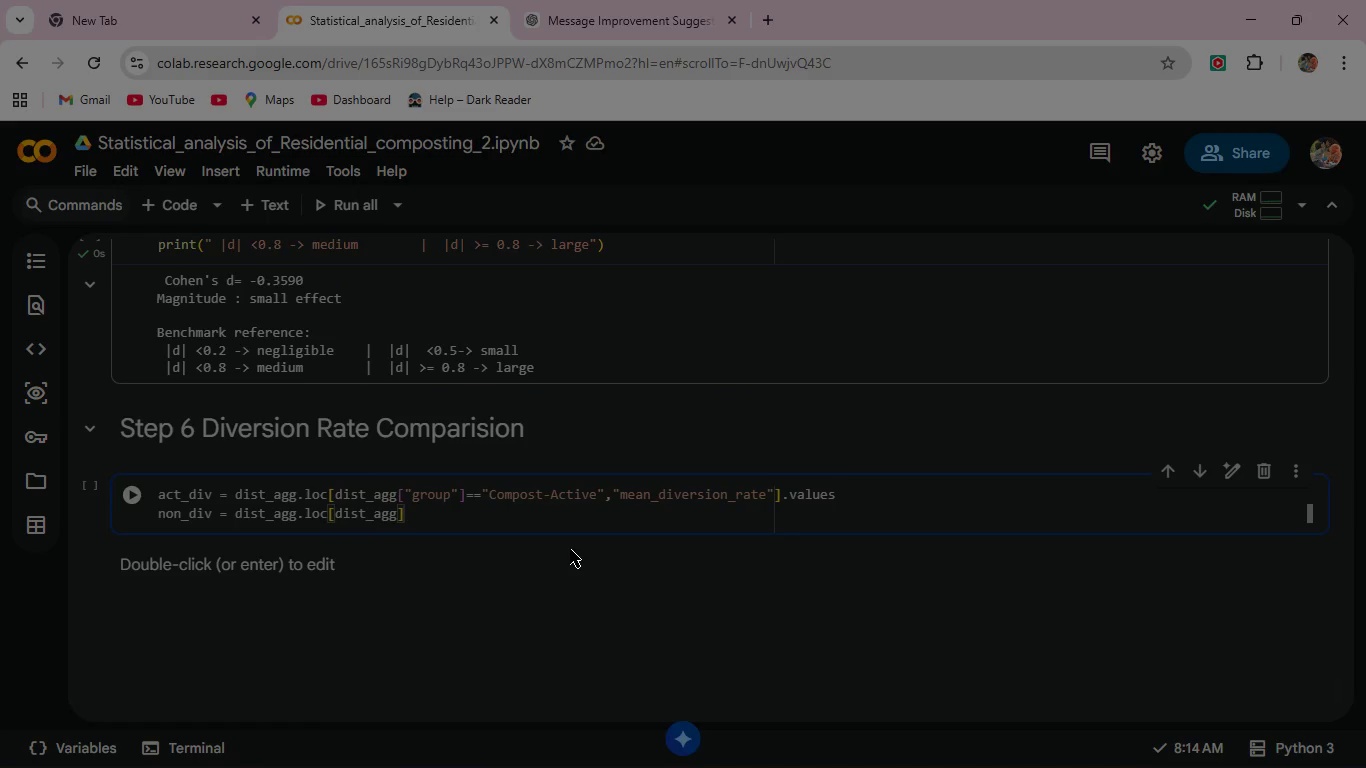 
key(Backspace)
type(["group)
 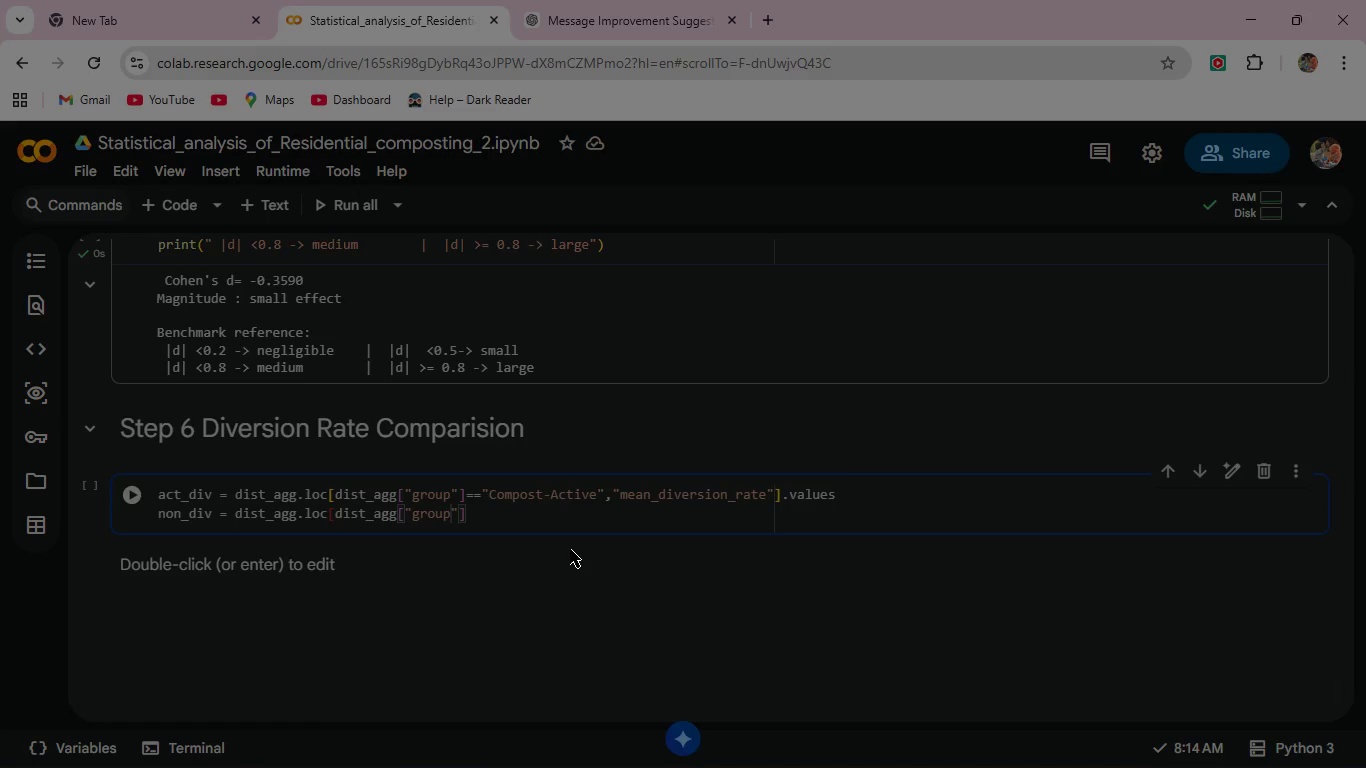 
key(ArrowRight)
 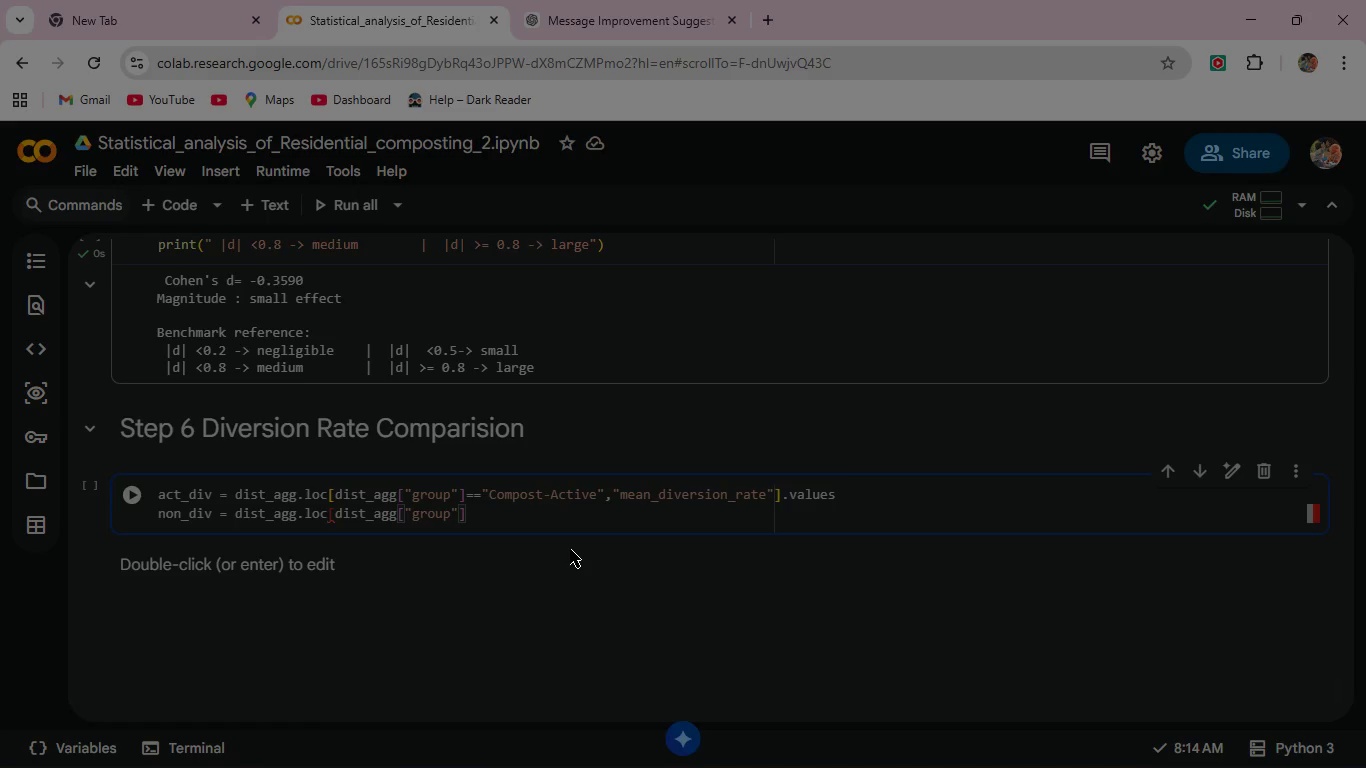 
key(ArrowRight)
 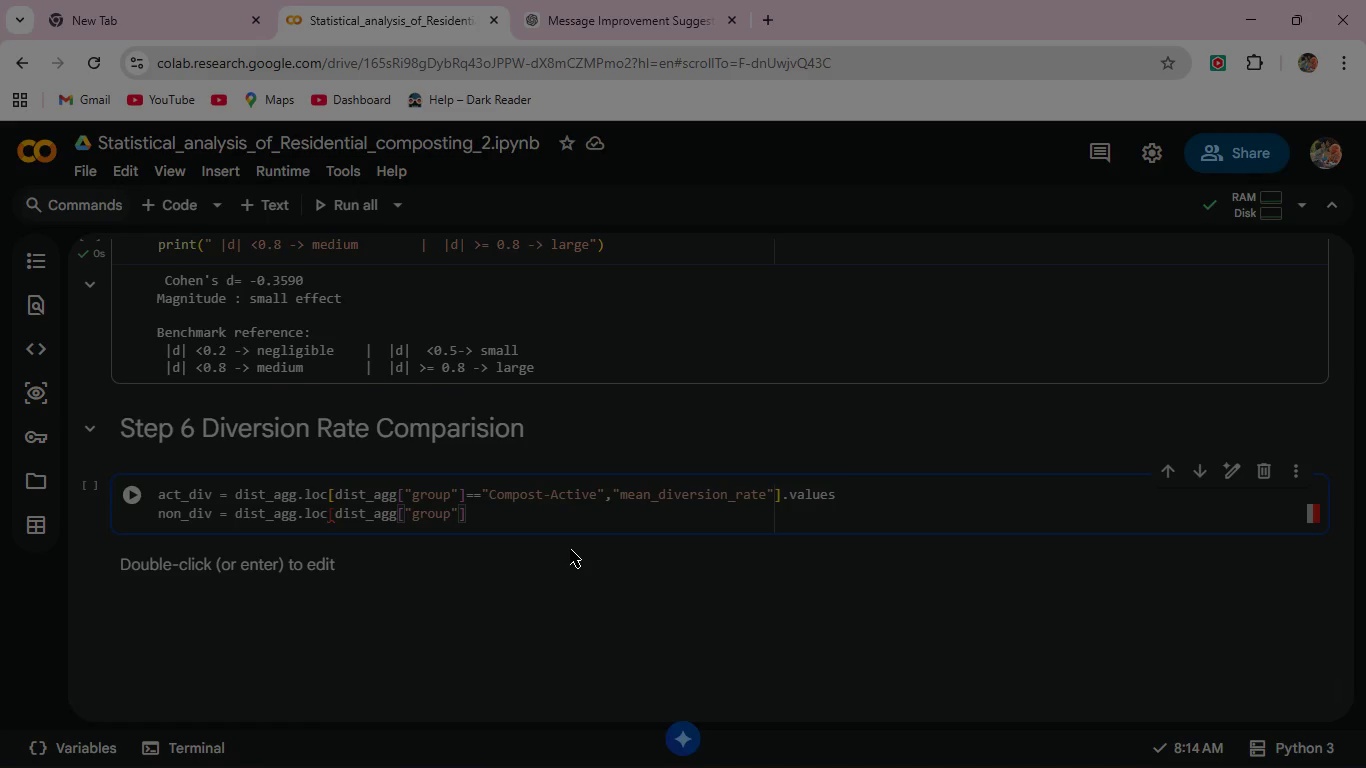 
type(=="Non-Active)
 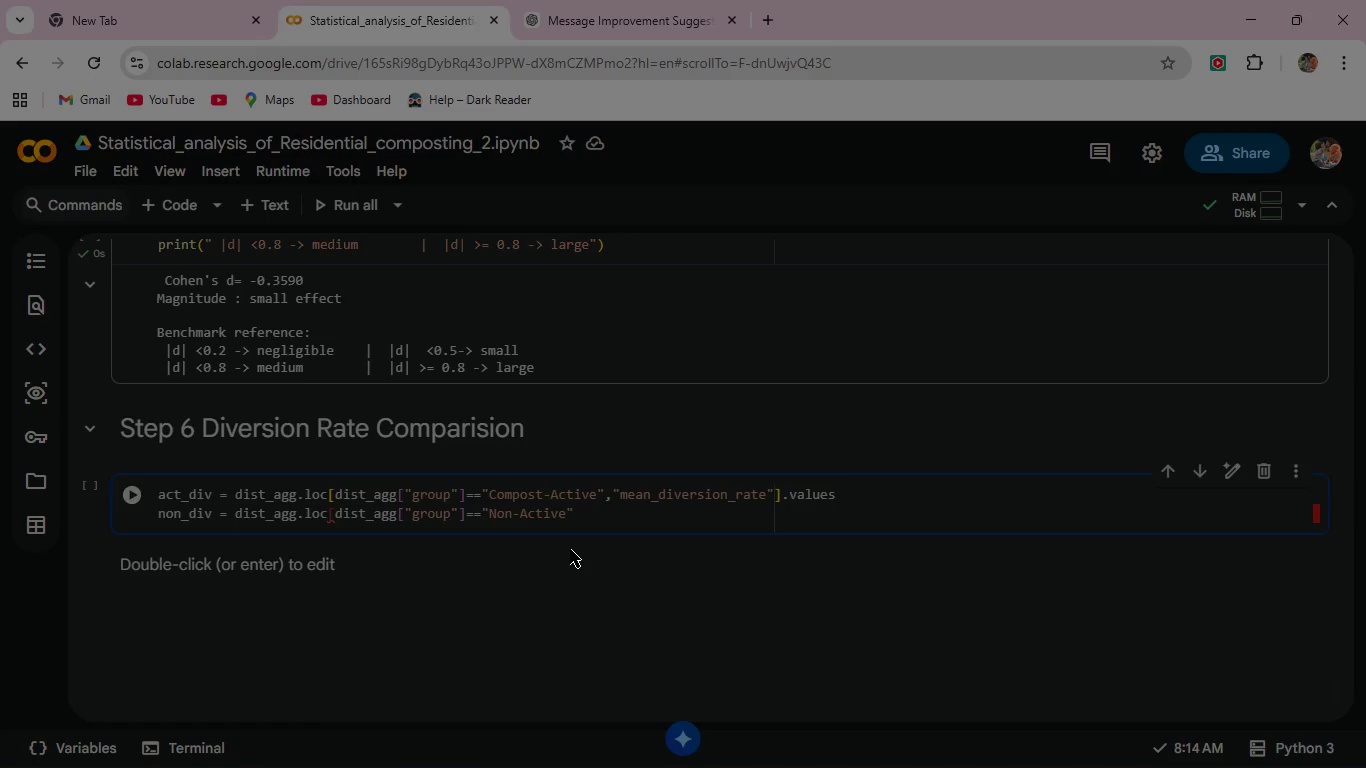 
key(ArrowRight)
 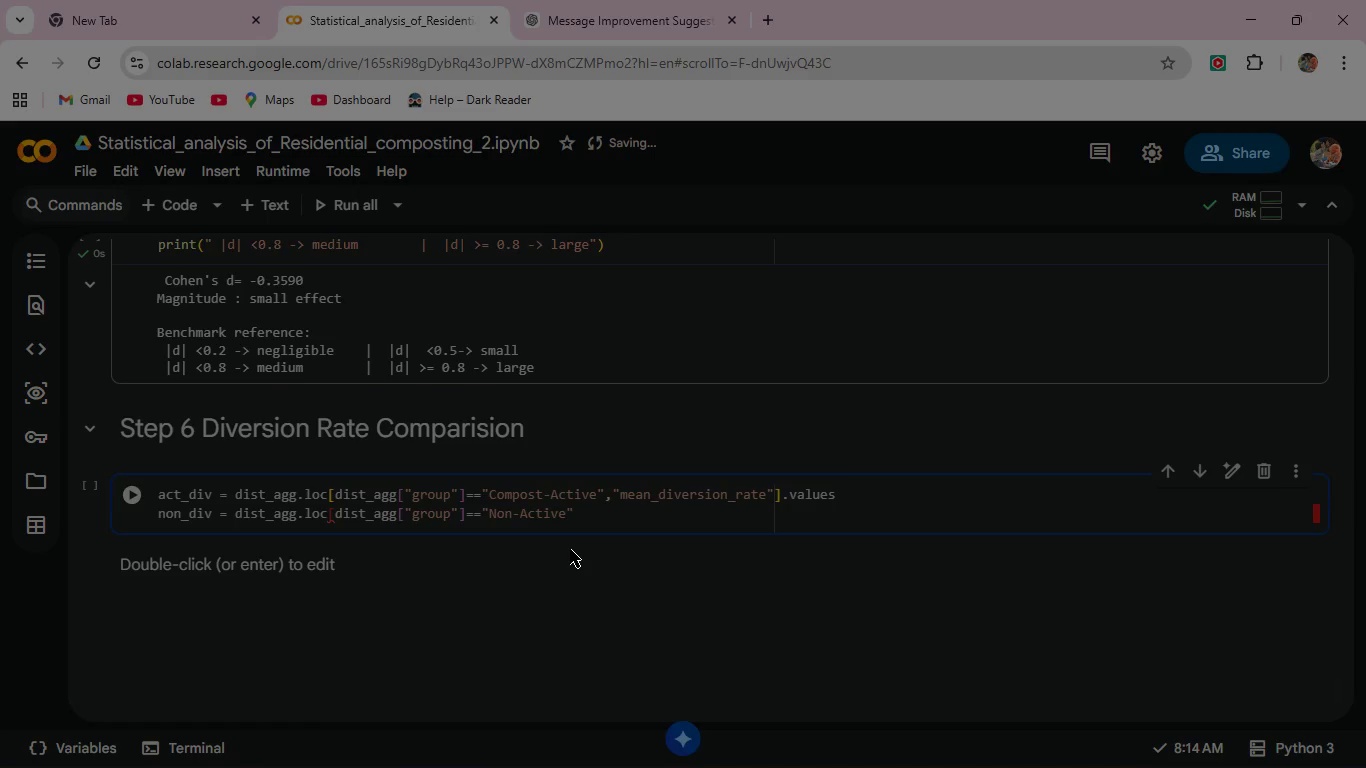 
key(Comma)
 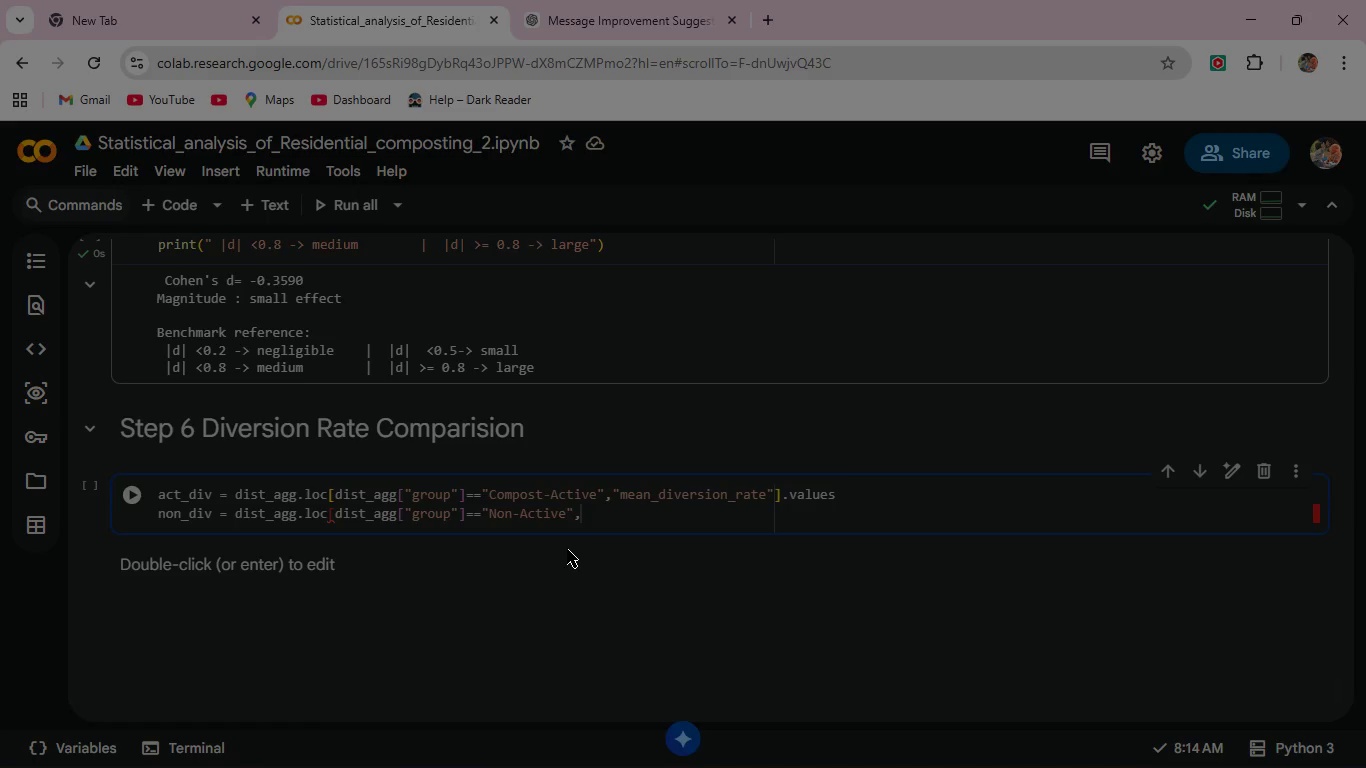 
wait(10.34)
 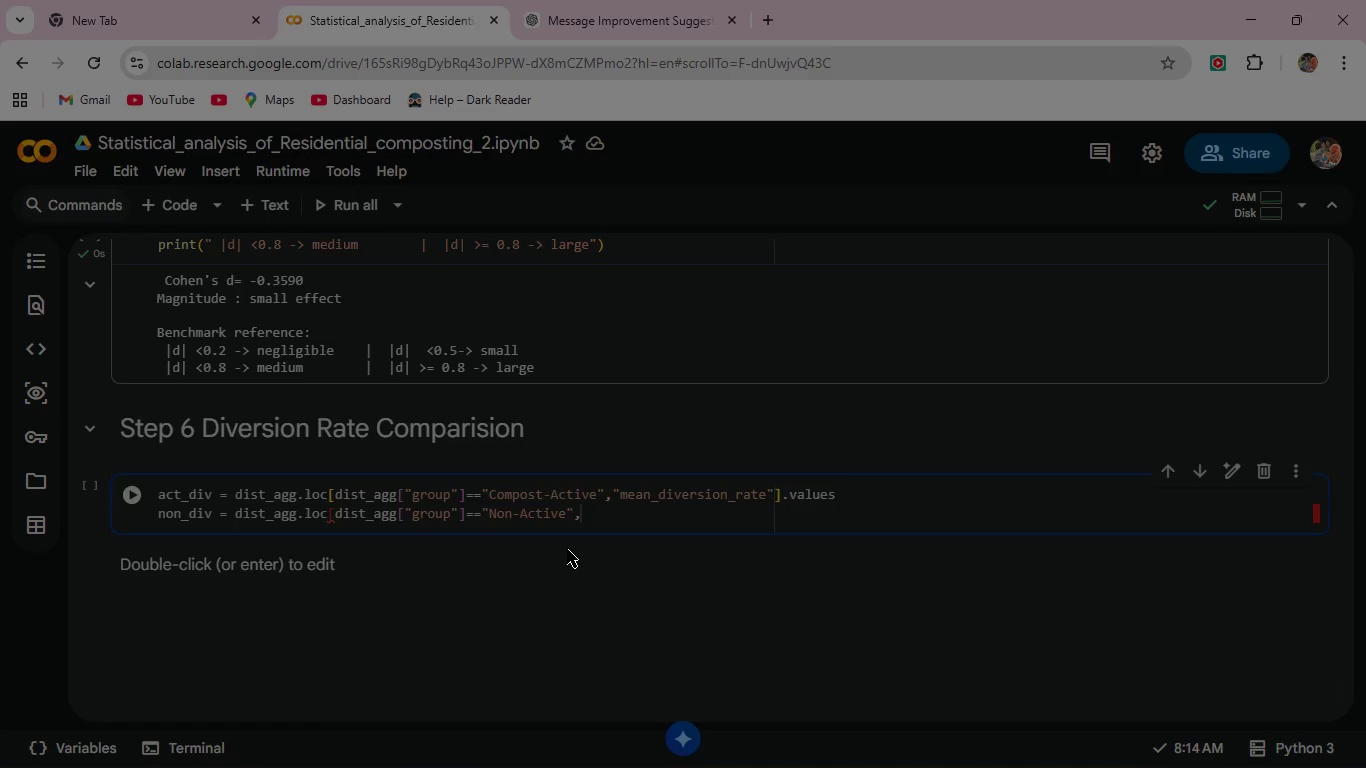 
type(  "mean.diversion_rate)
 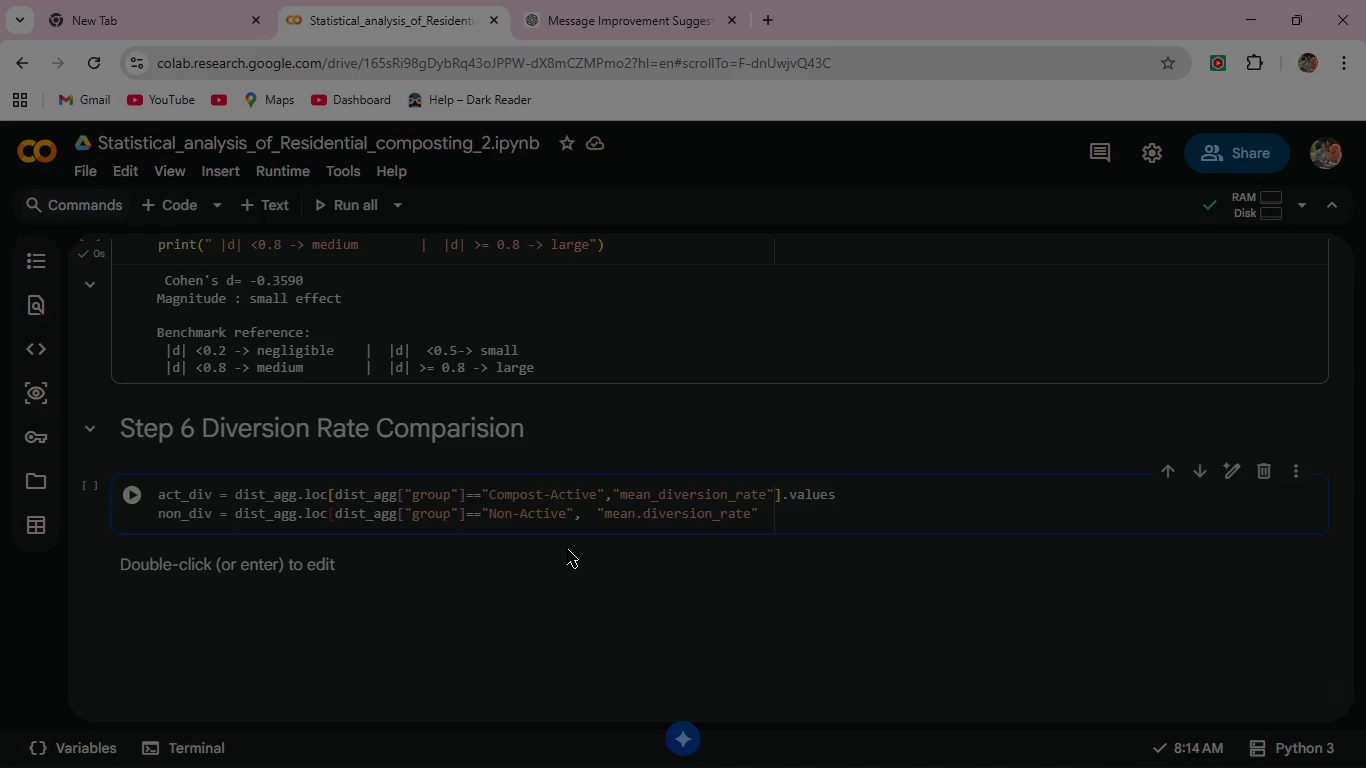 
key(ArrowRight)
 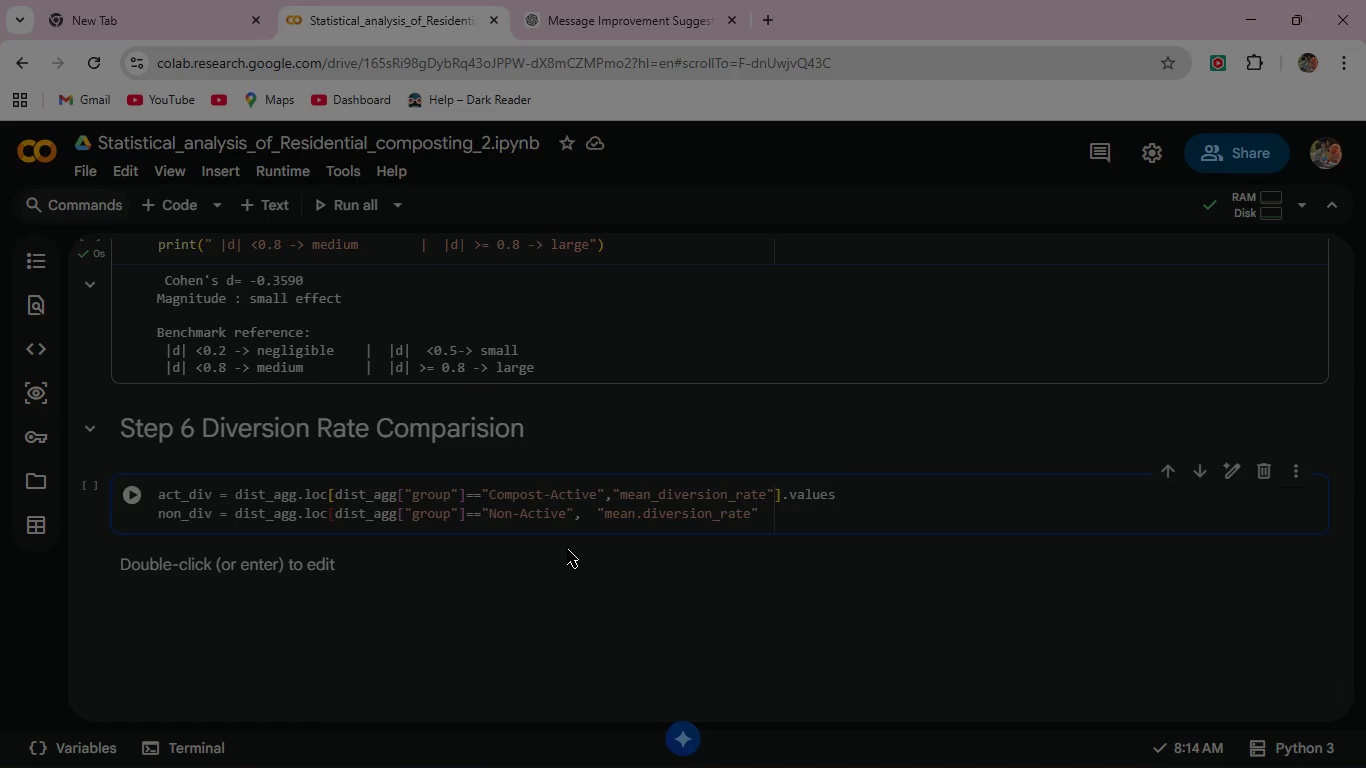 
type(].values)
 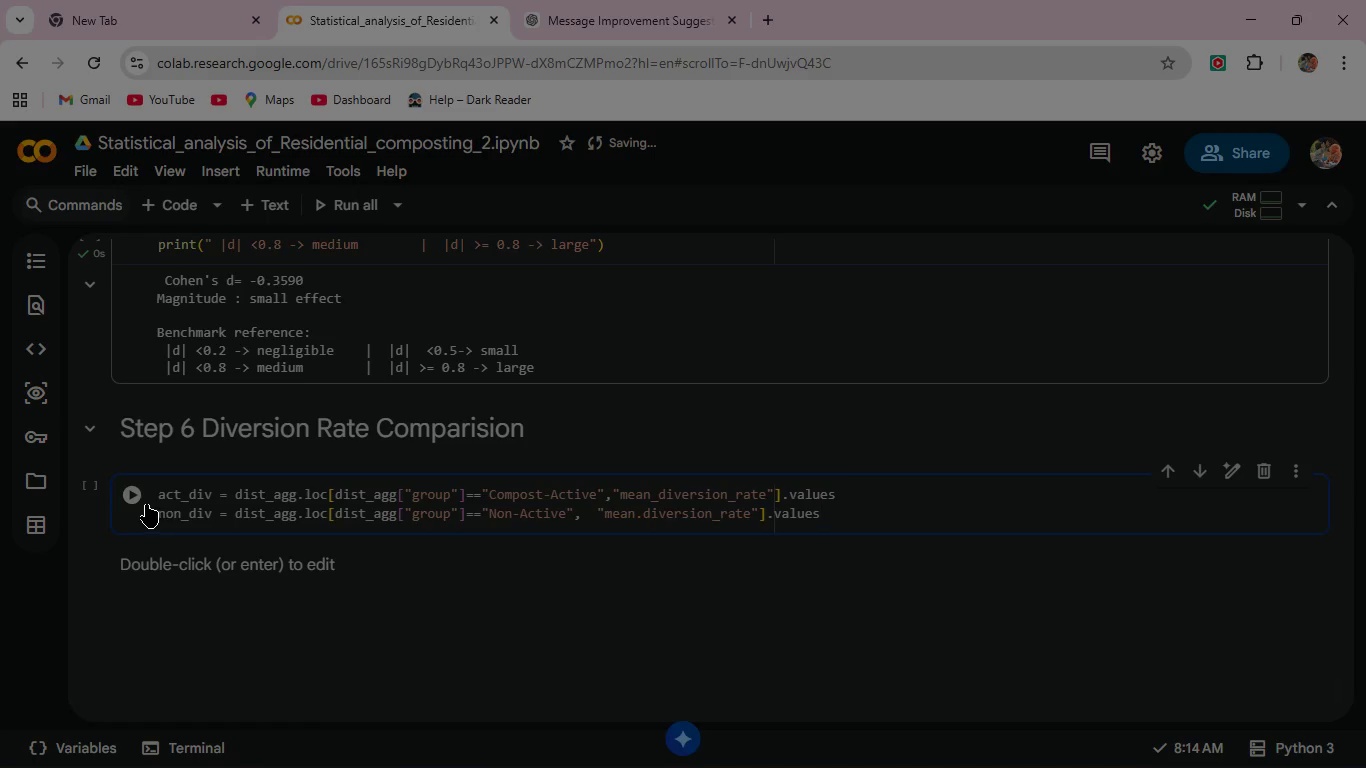 
left_click([133, 493])
 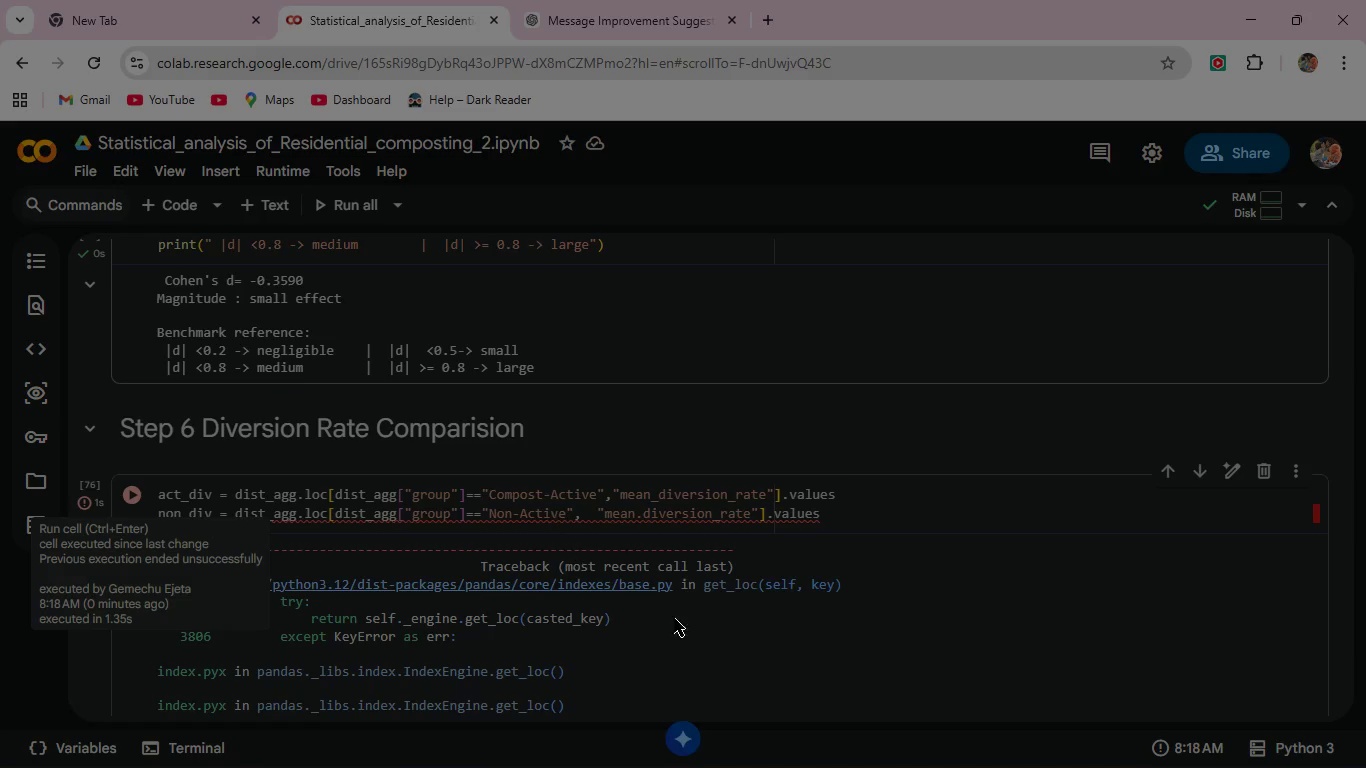 
scroll: coordinate [717, 626], scroll_direction: down, amount: 1.0
 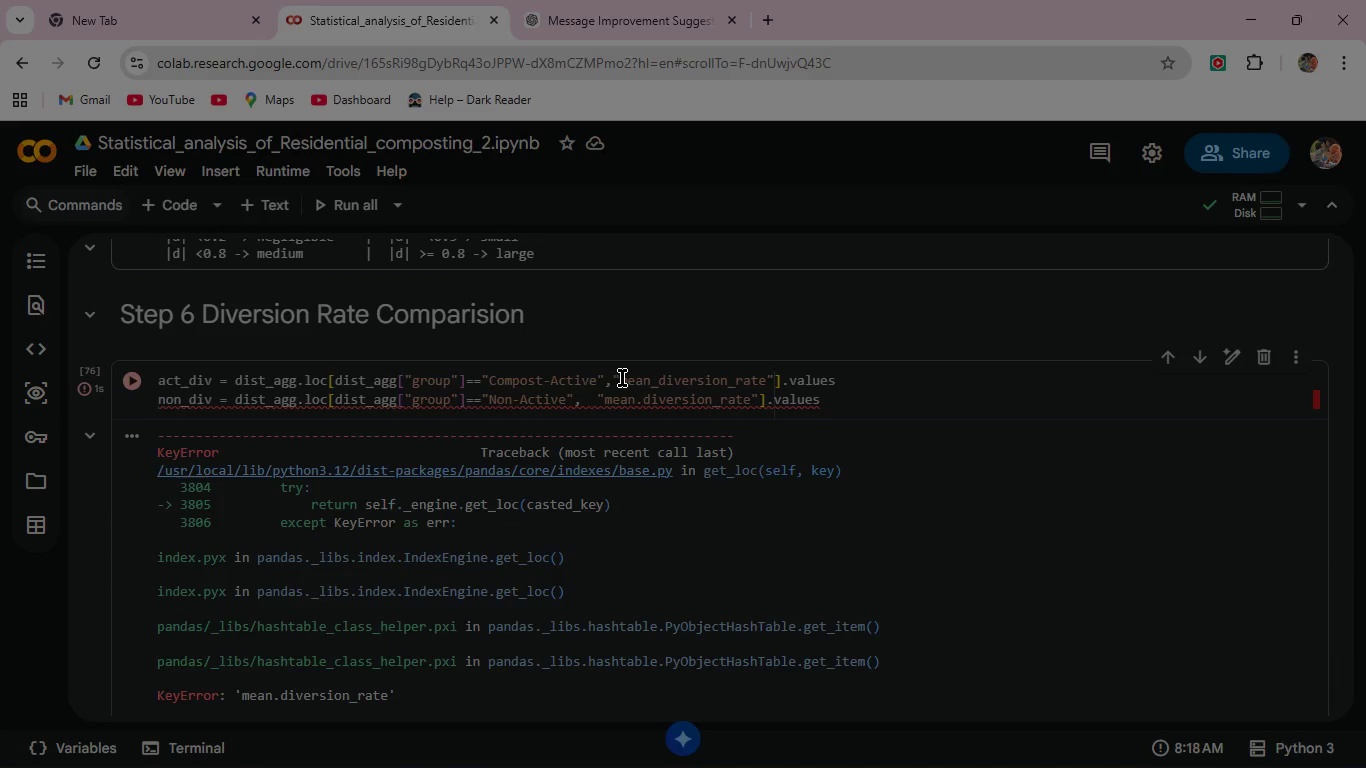 
wait(6.08)
 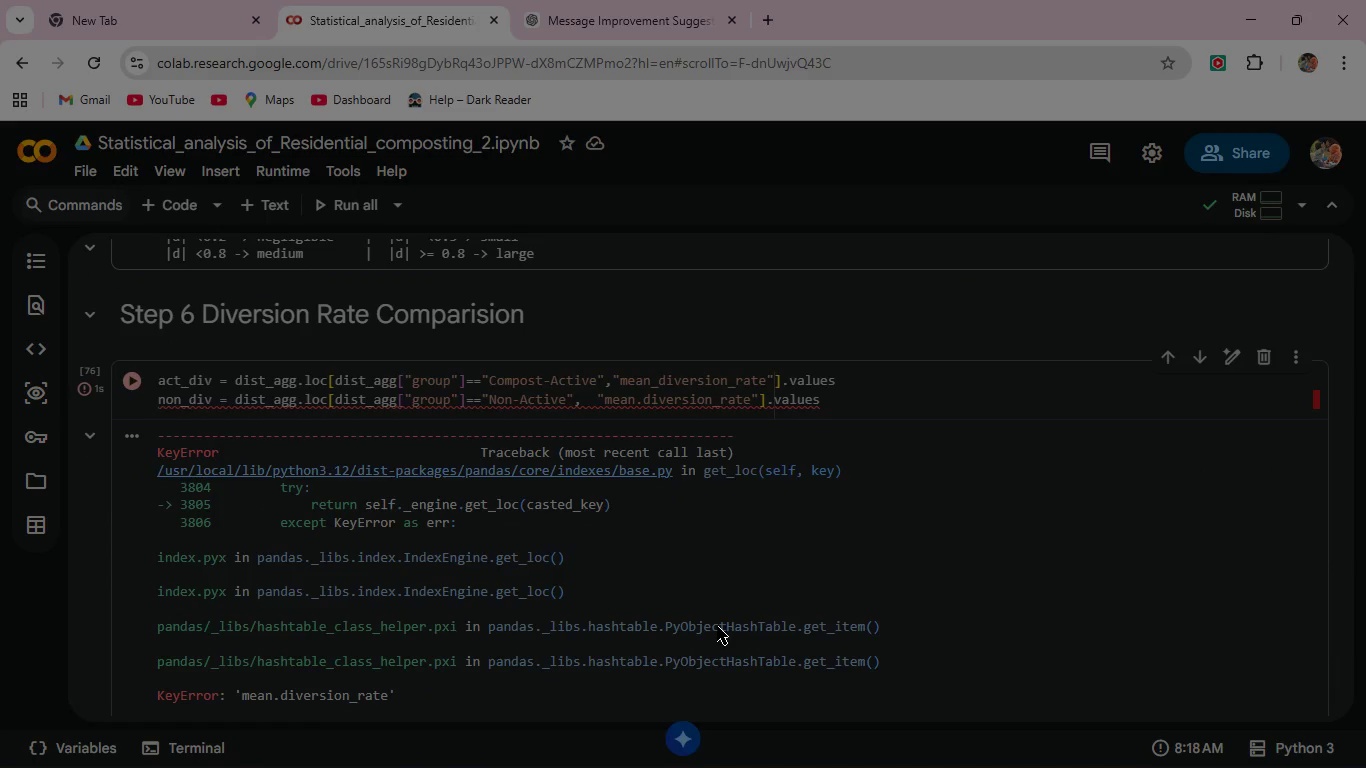 
left_click_drag(start_coordinate=[624, 376], to_coordinate=[642, 376])
 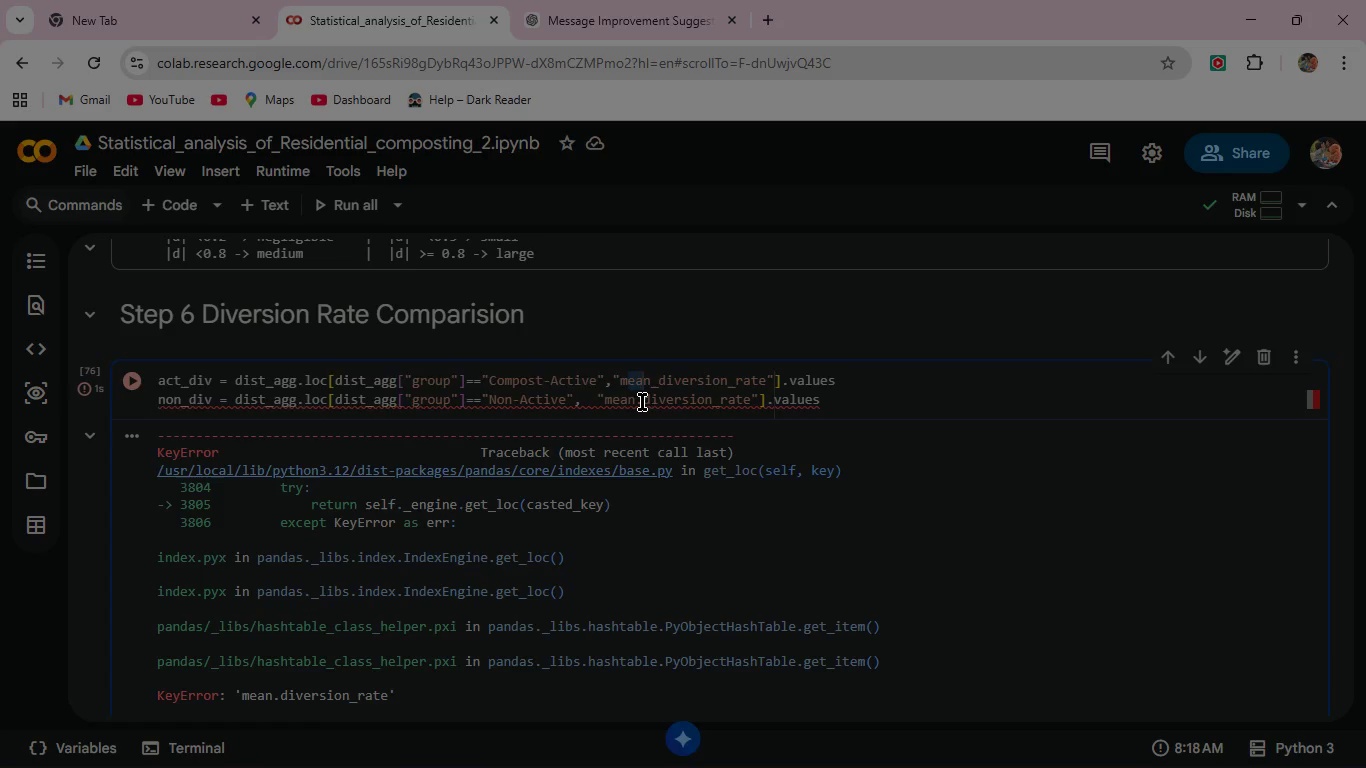 
left_click([643, 401])
 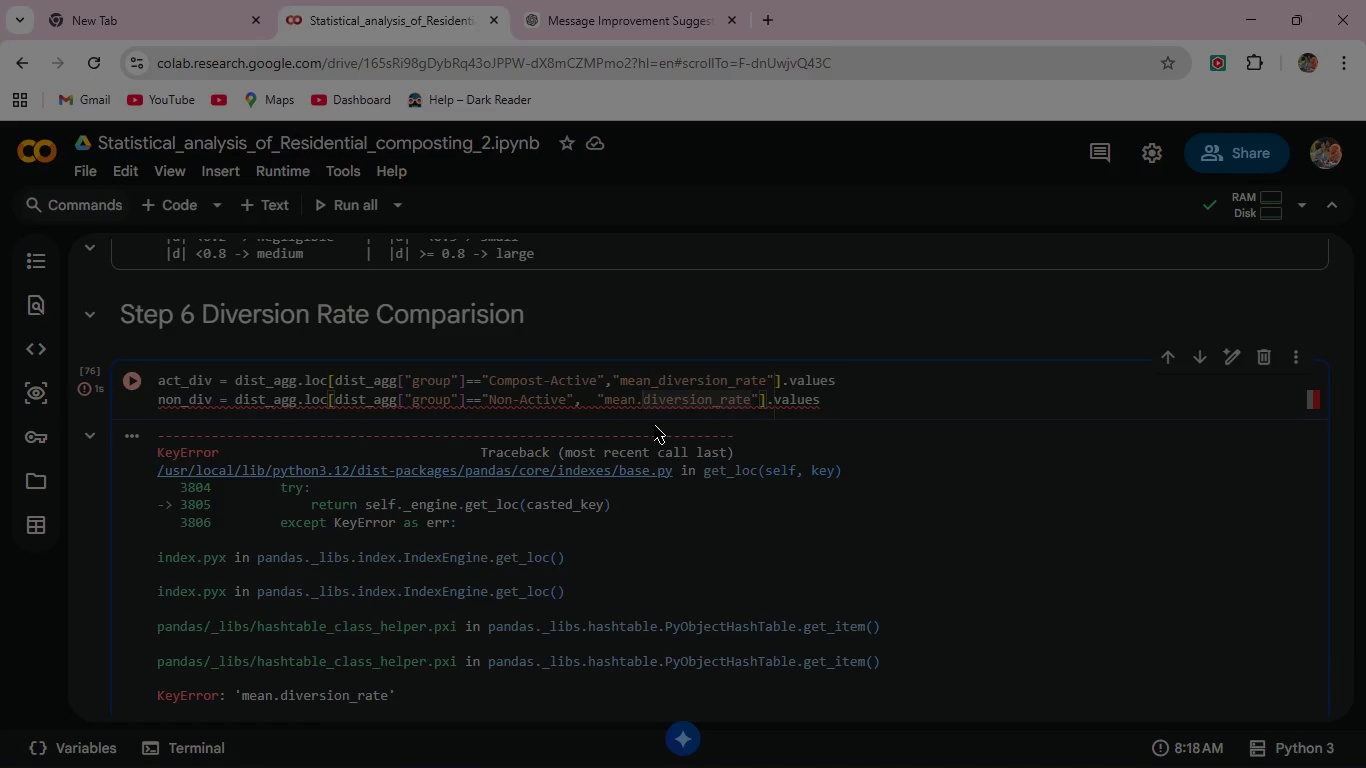 
key(Backspace)
 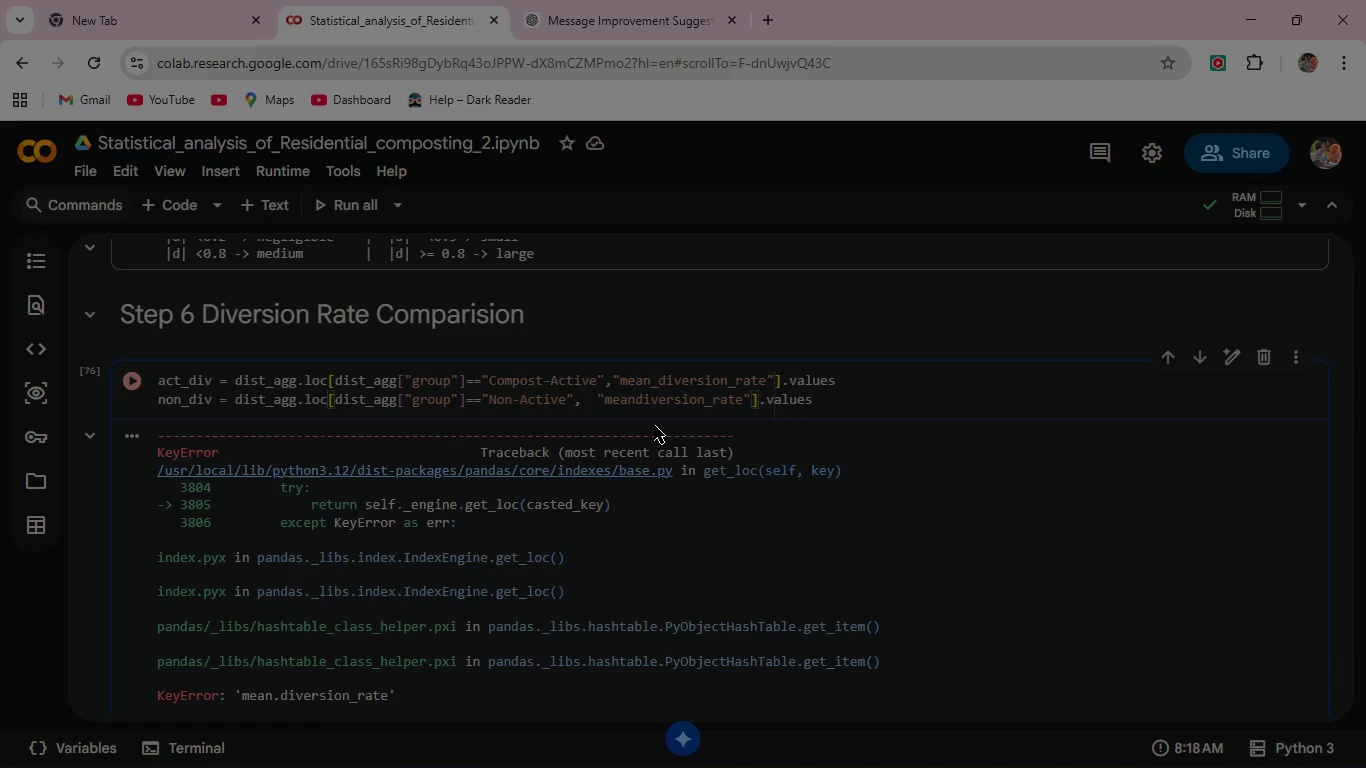 
key(Shift+Minus)
 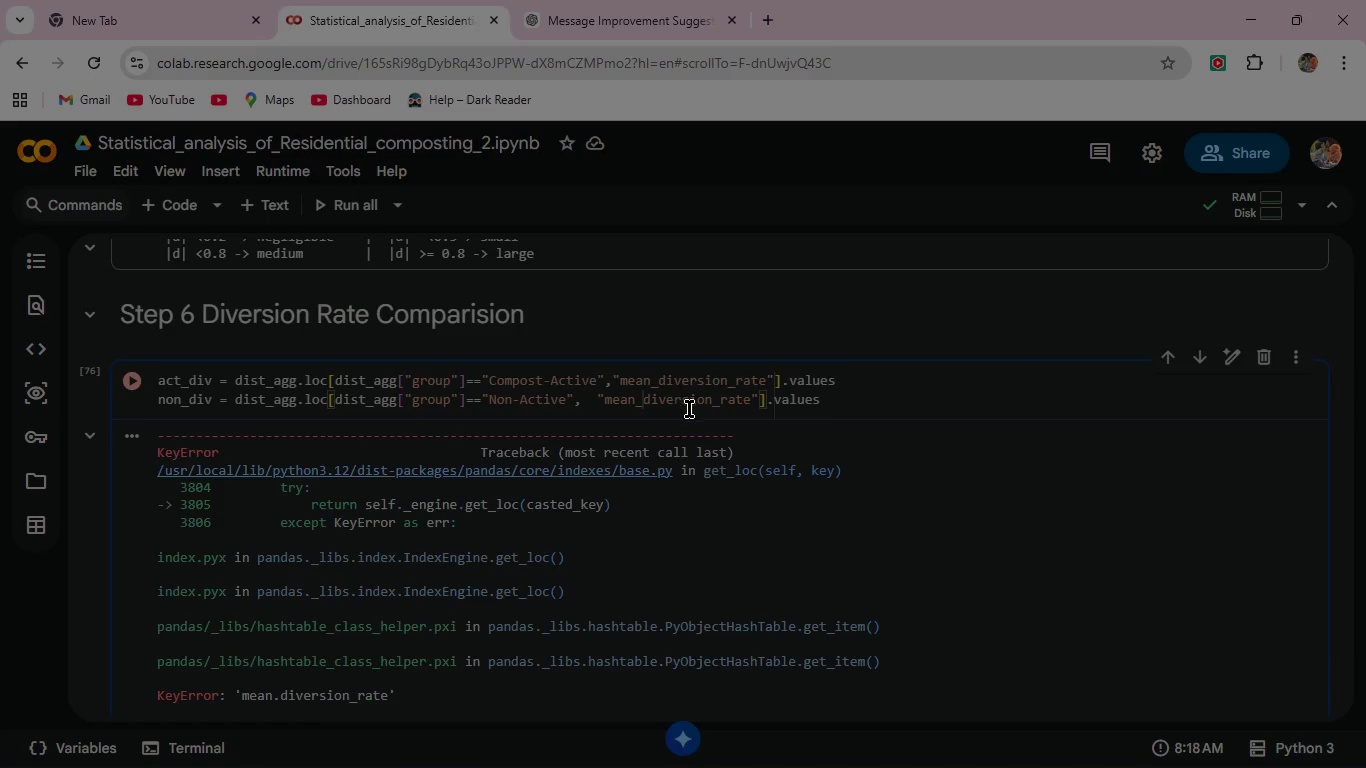 
wait(8.45)
 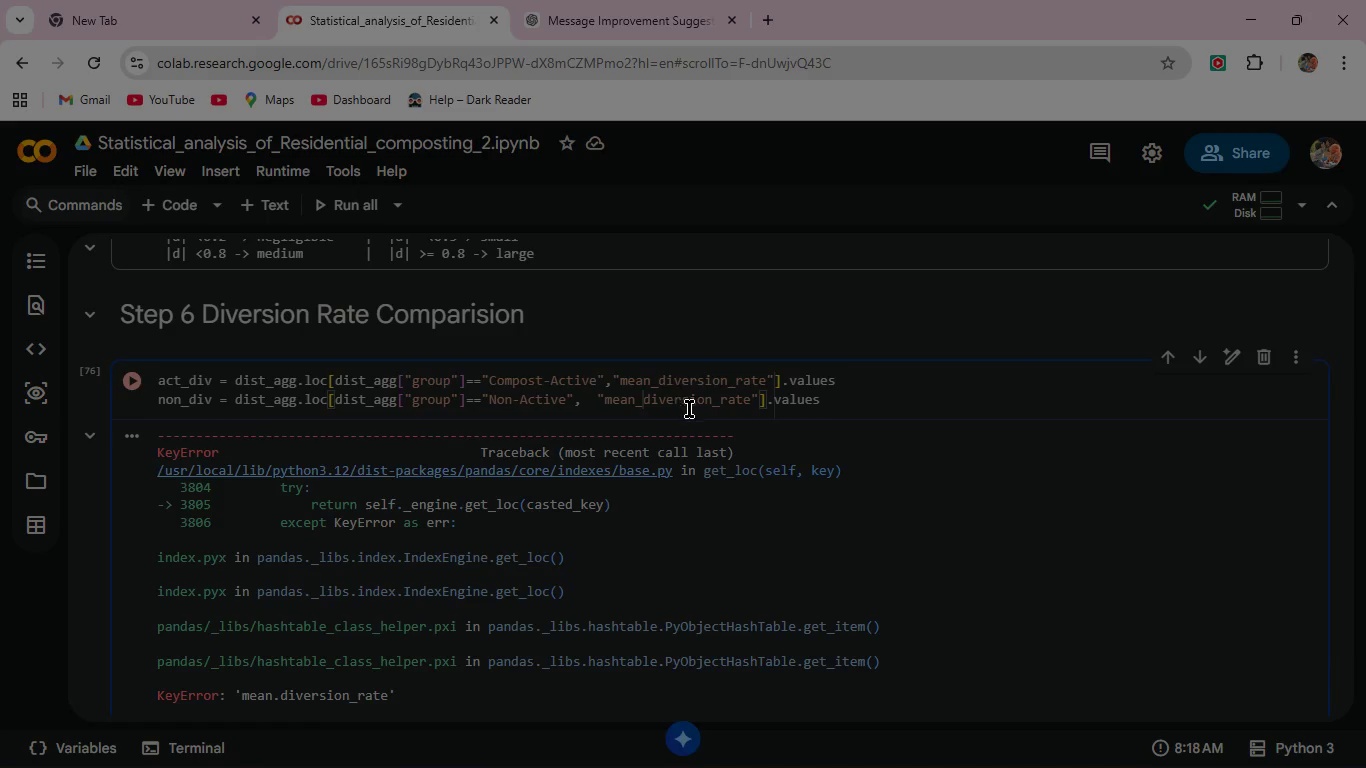 
left_click([838, 394])
 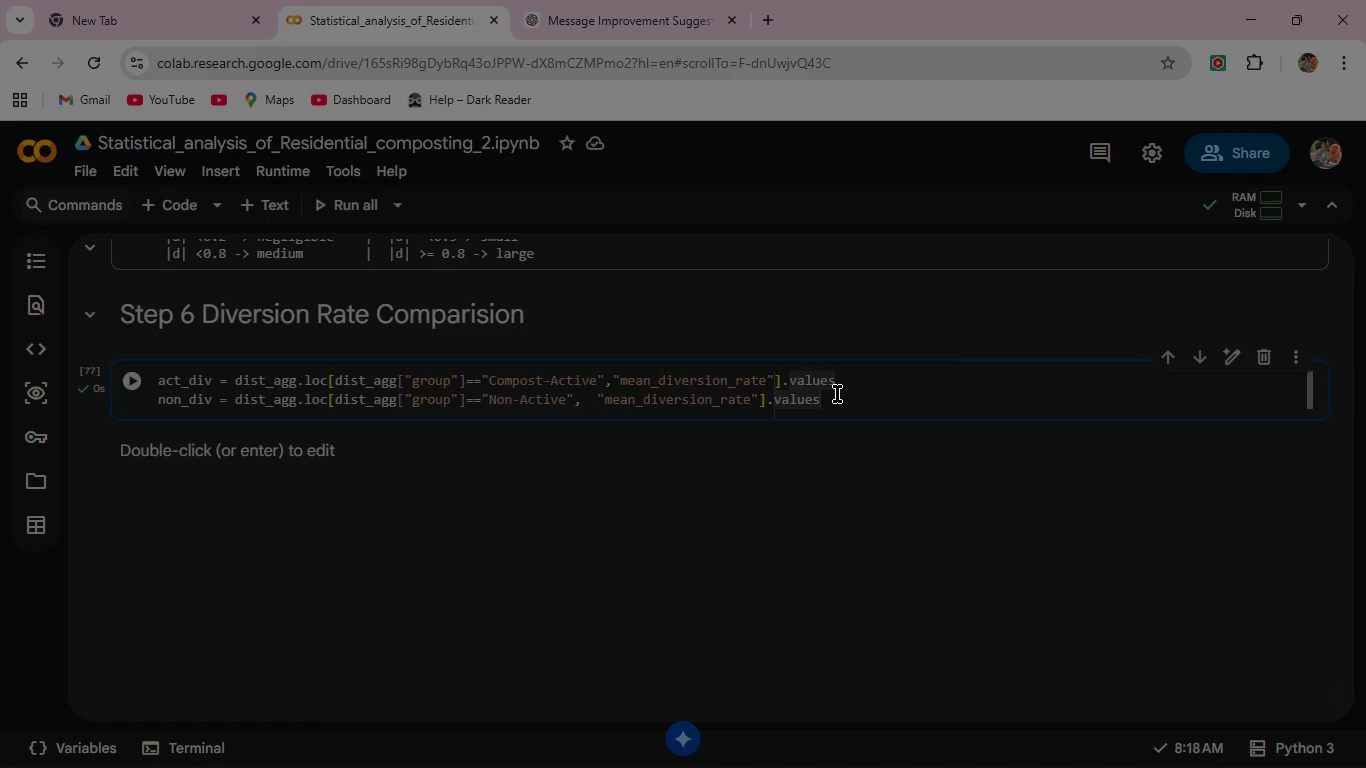 
key(Enter)
 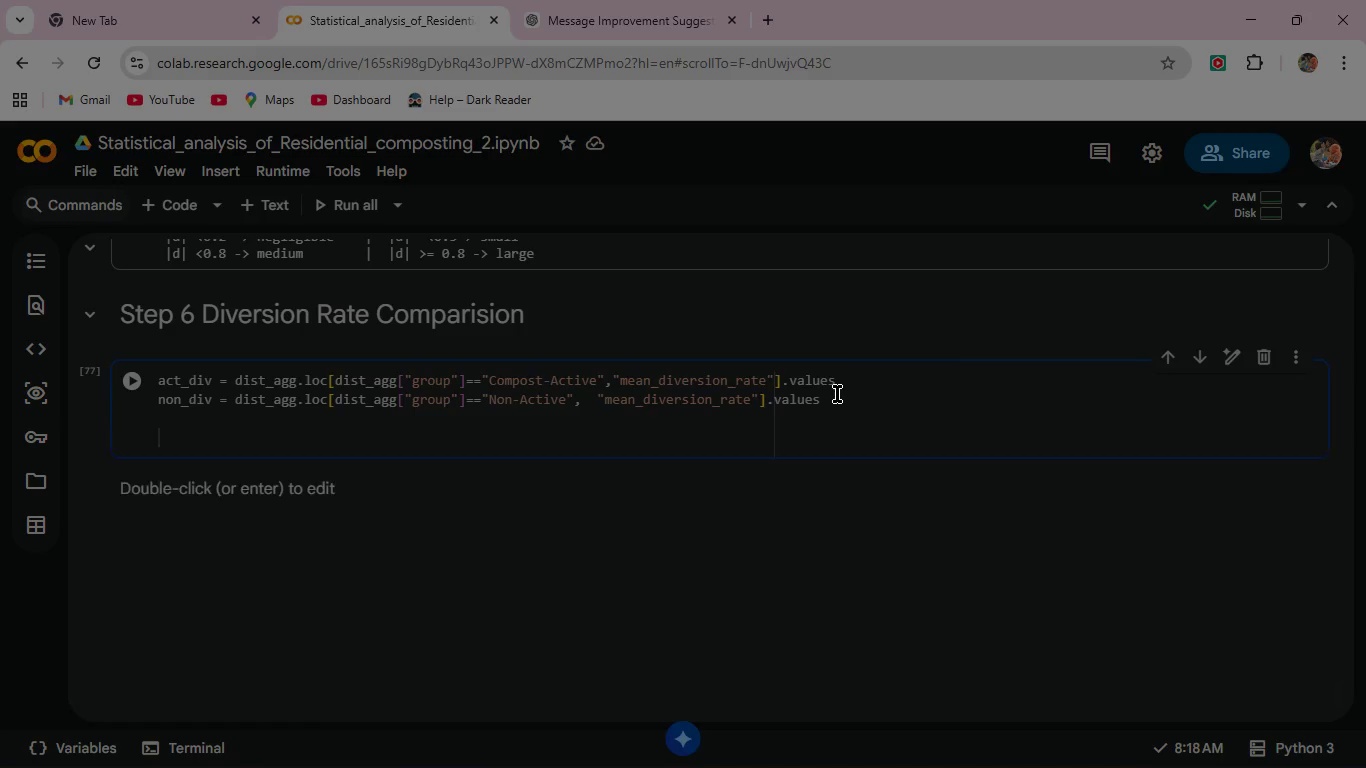 
key(Enter)
 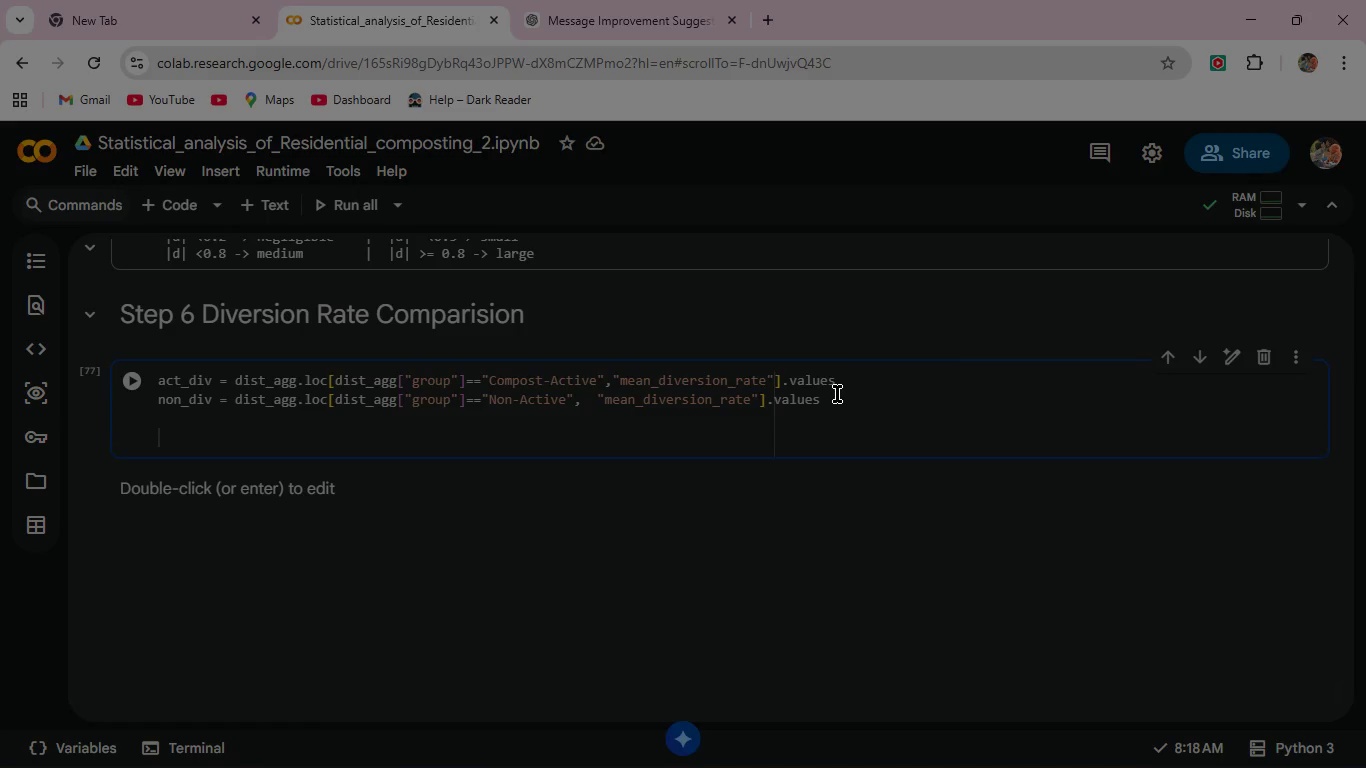 
wait(9.23)
 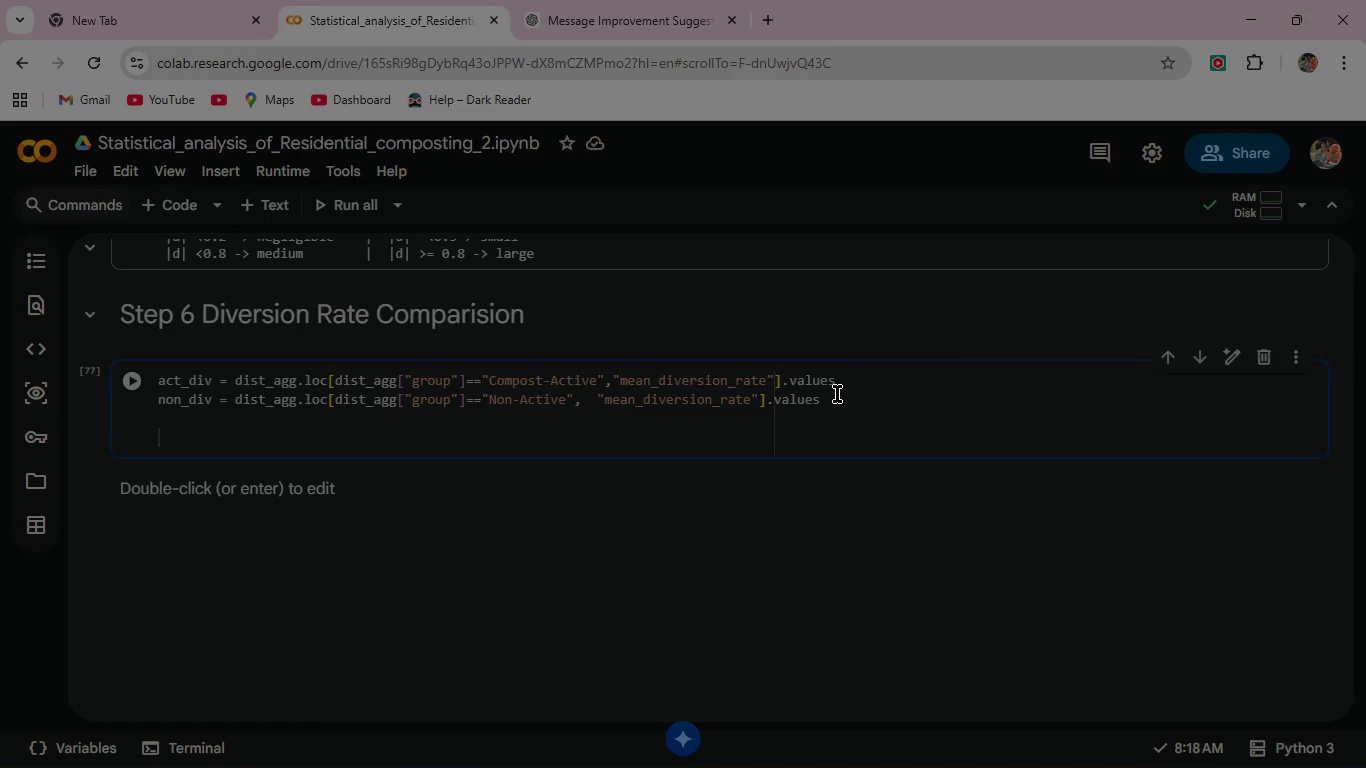 
type(print("---Diversion Rate Statistcs---)
 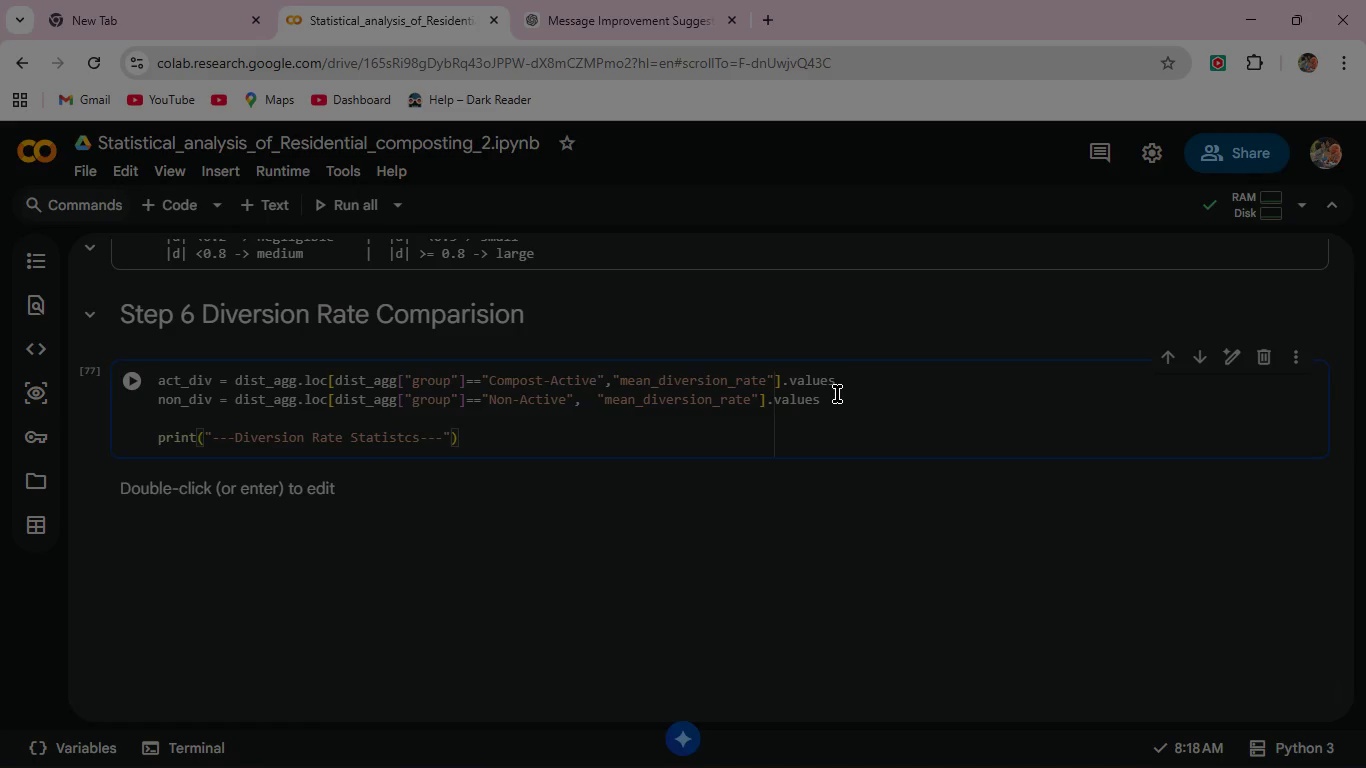 
wait(13.53)
 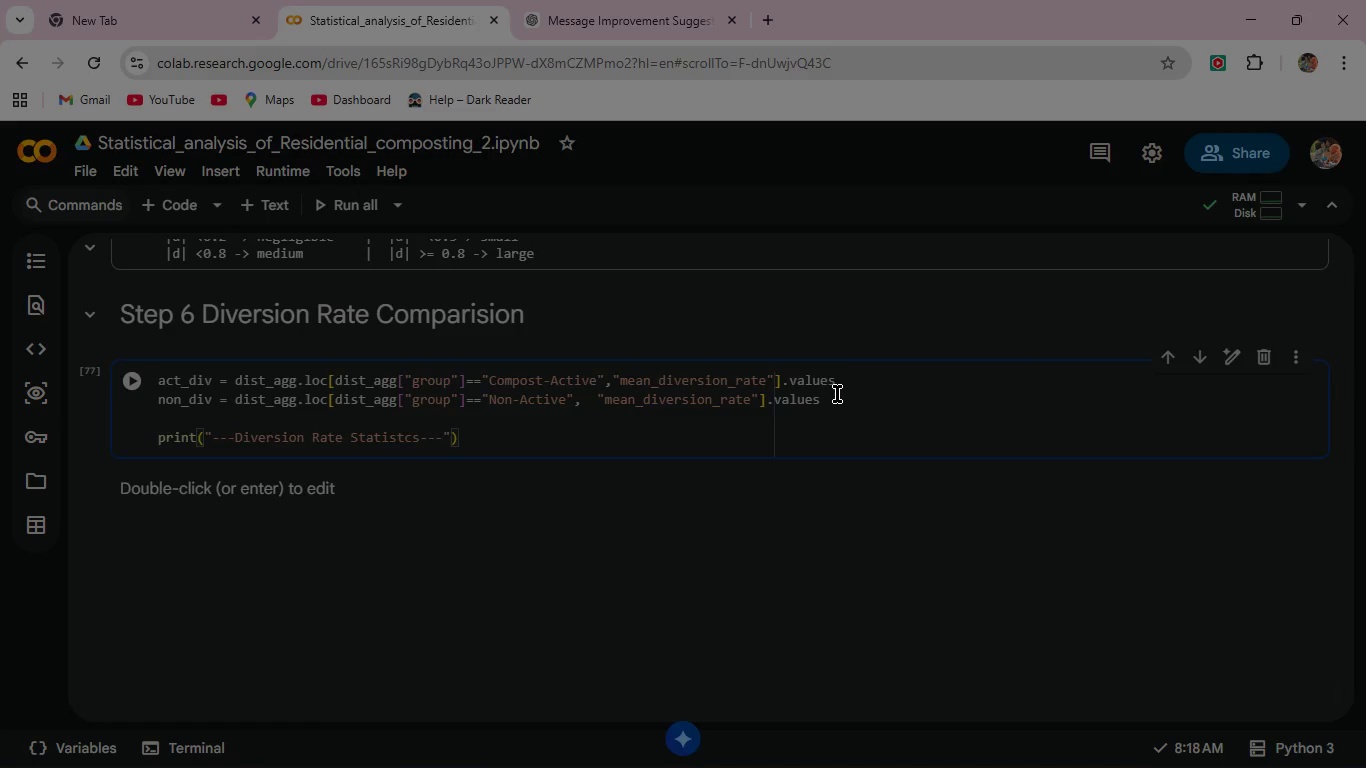 
key(ArrowRight)
 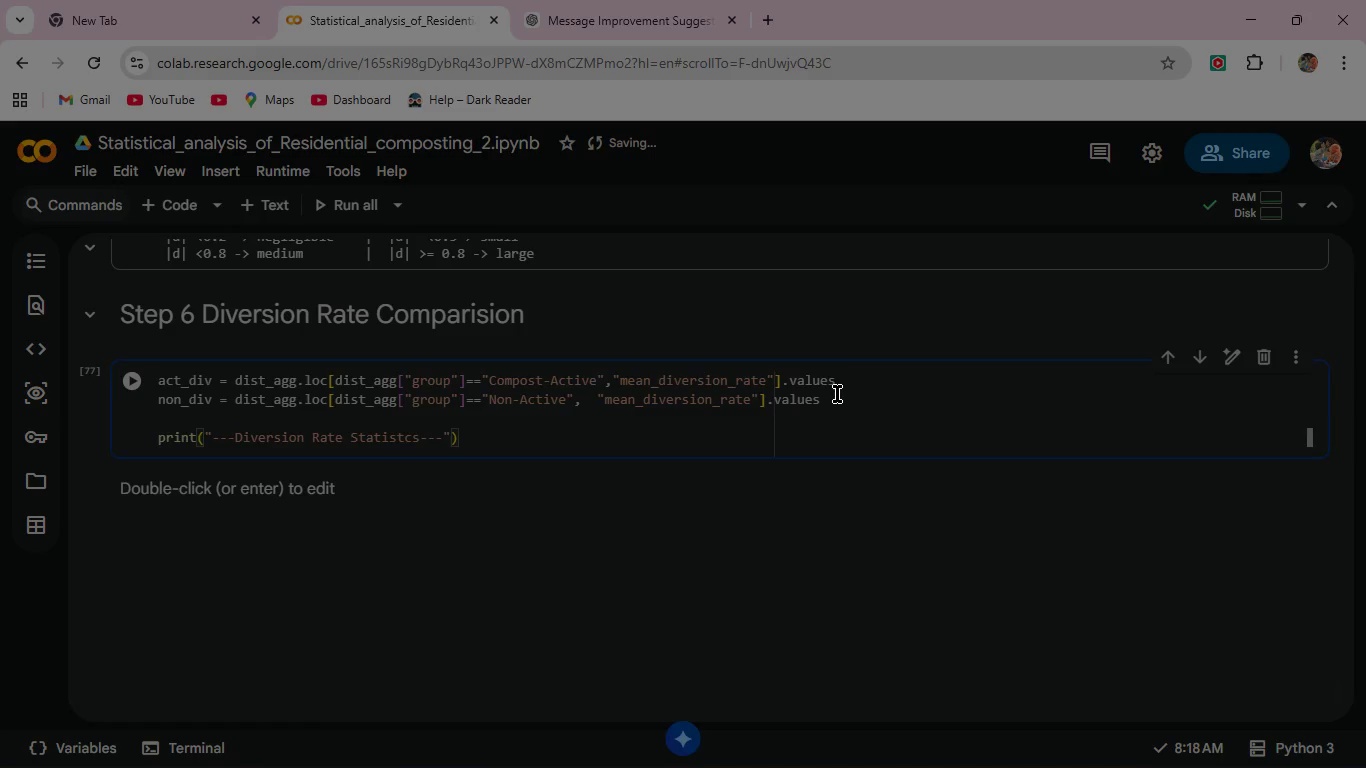 
key(ArrowRight)
 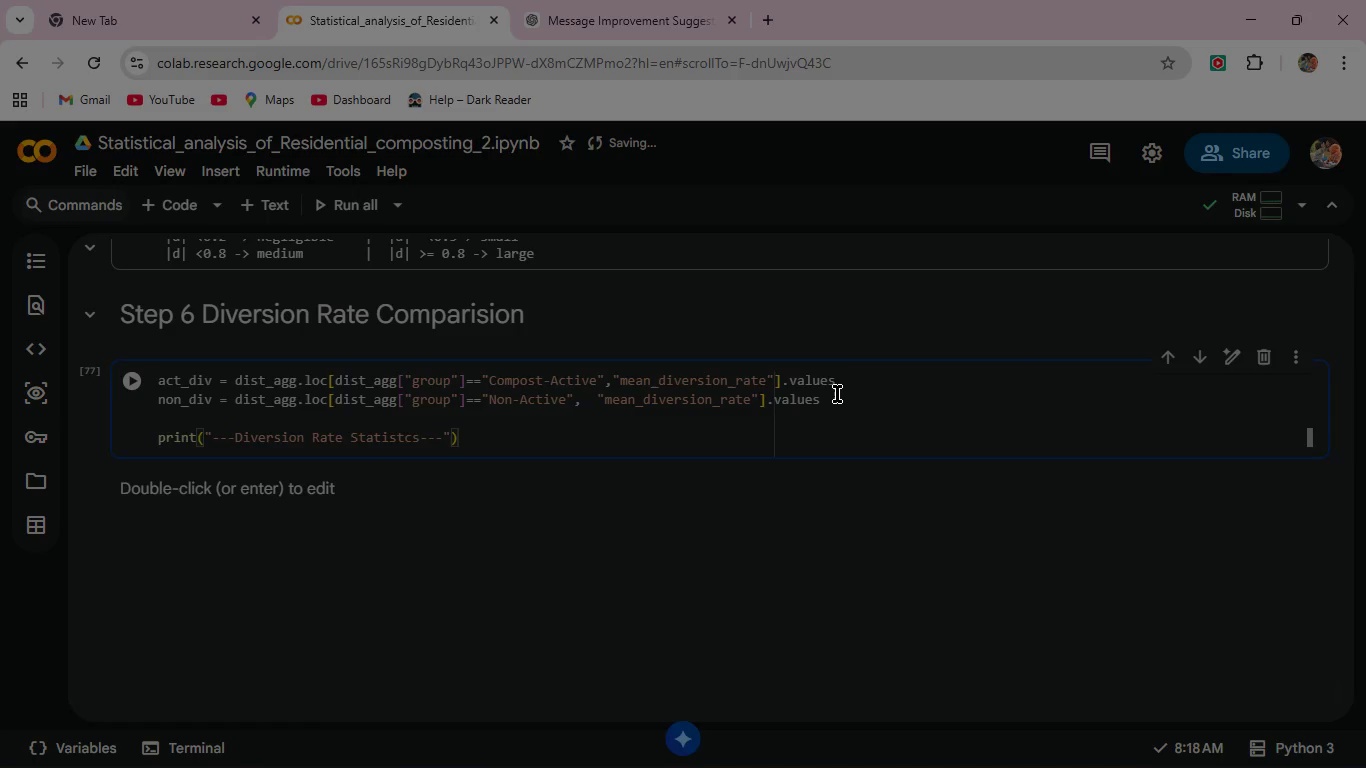 
key(Enter)
 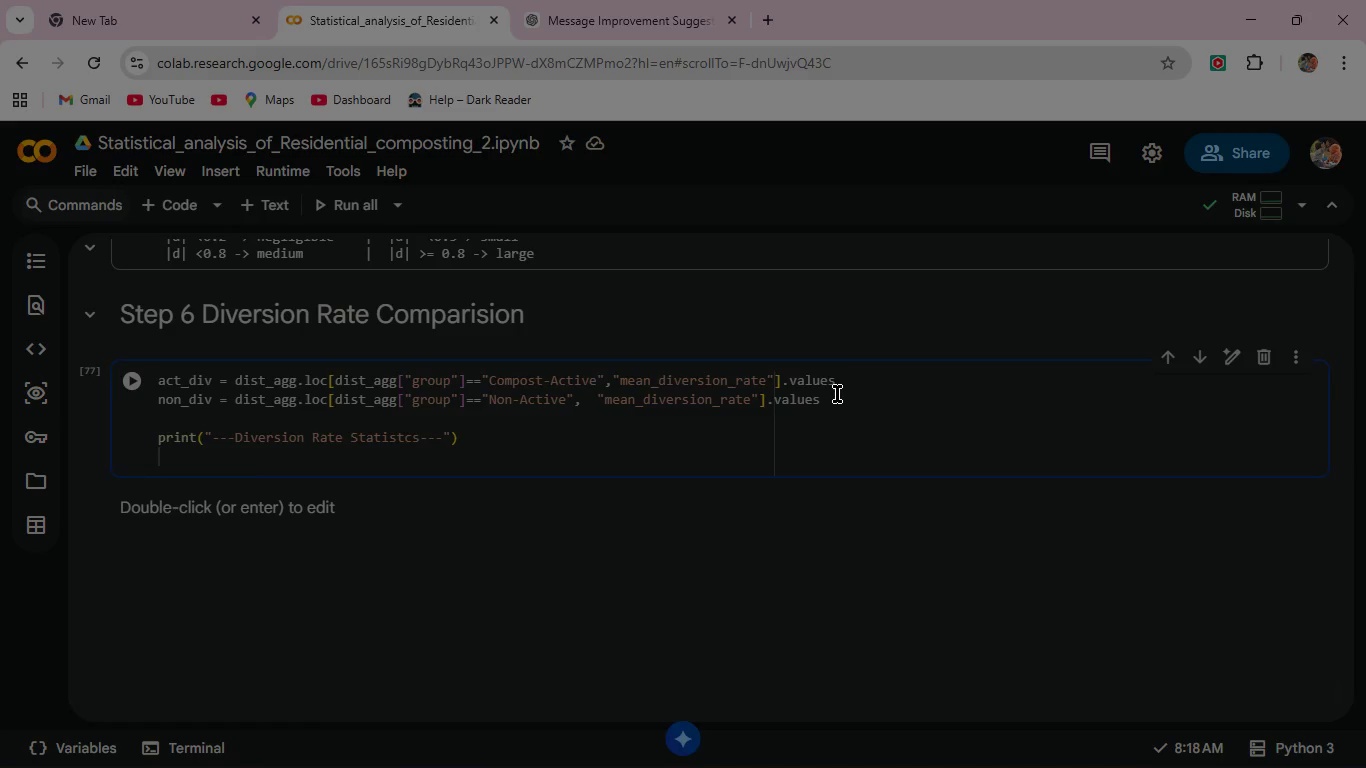 
type(print(f" Compost-Active : {act_div.mean()
 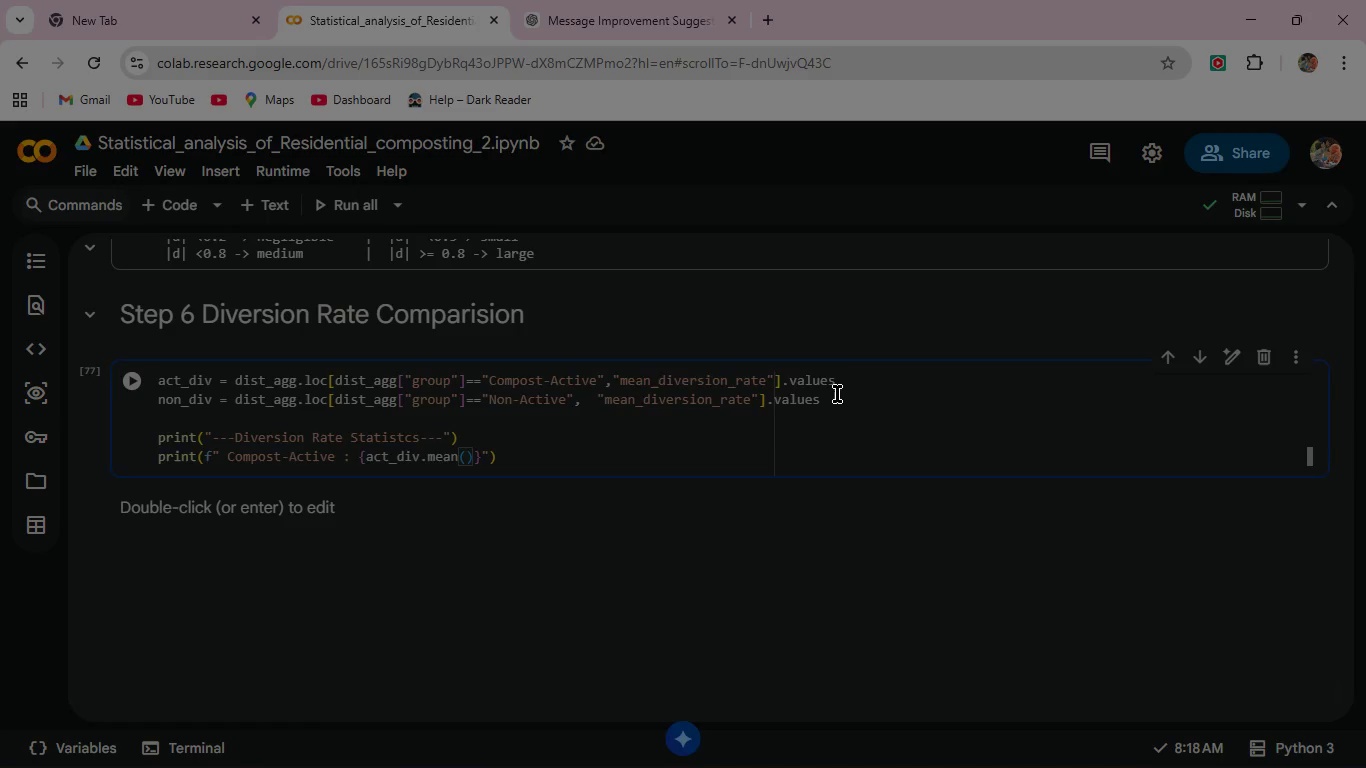 
key(ArrowRight)
 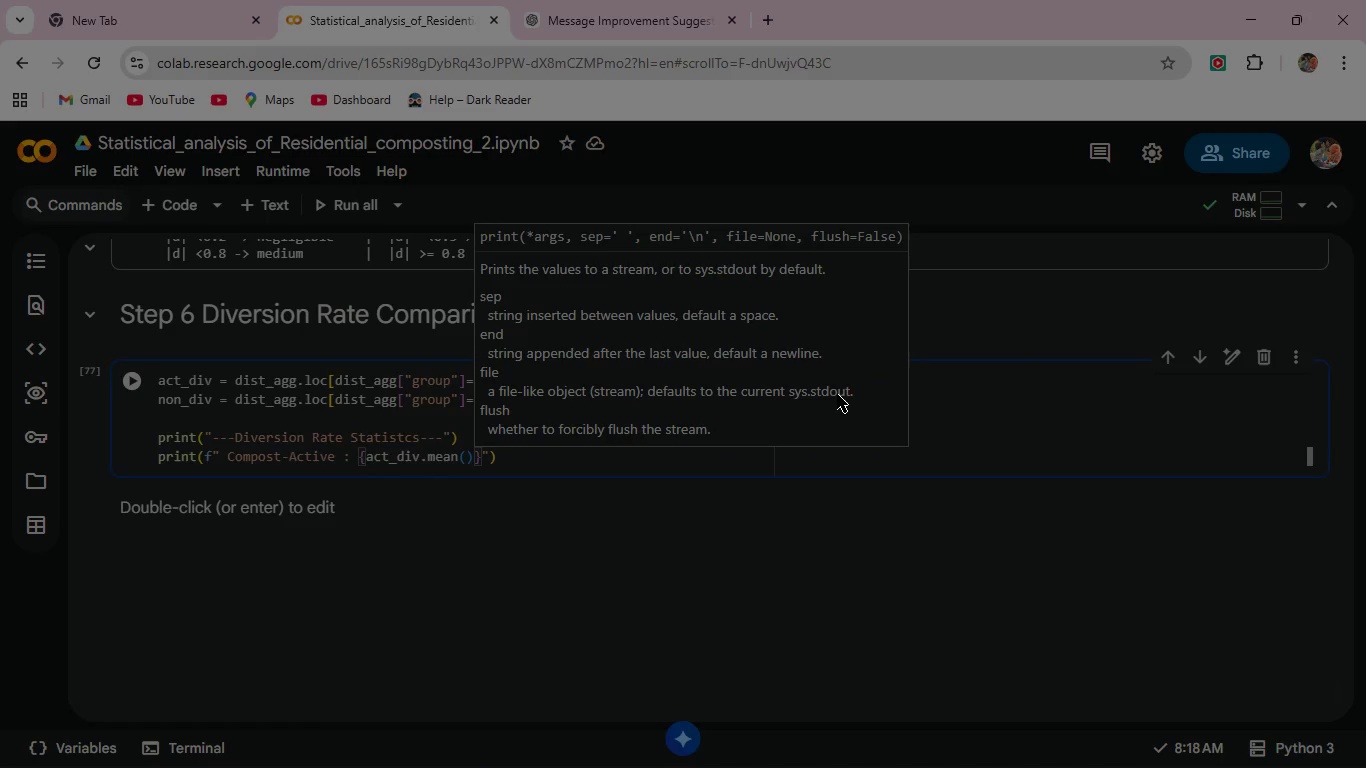 
type(*100)
 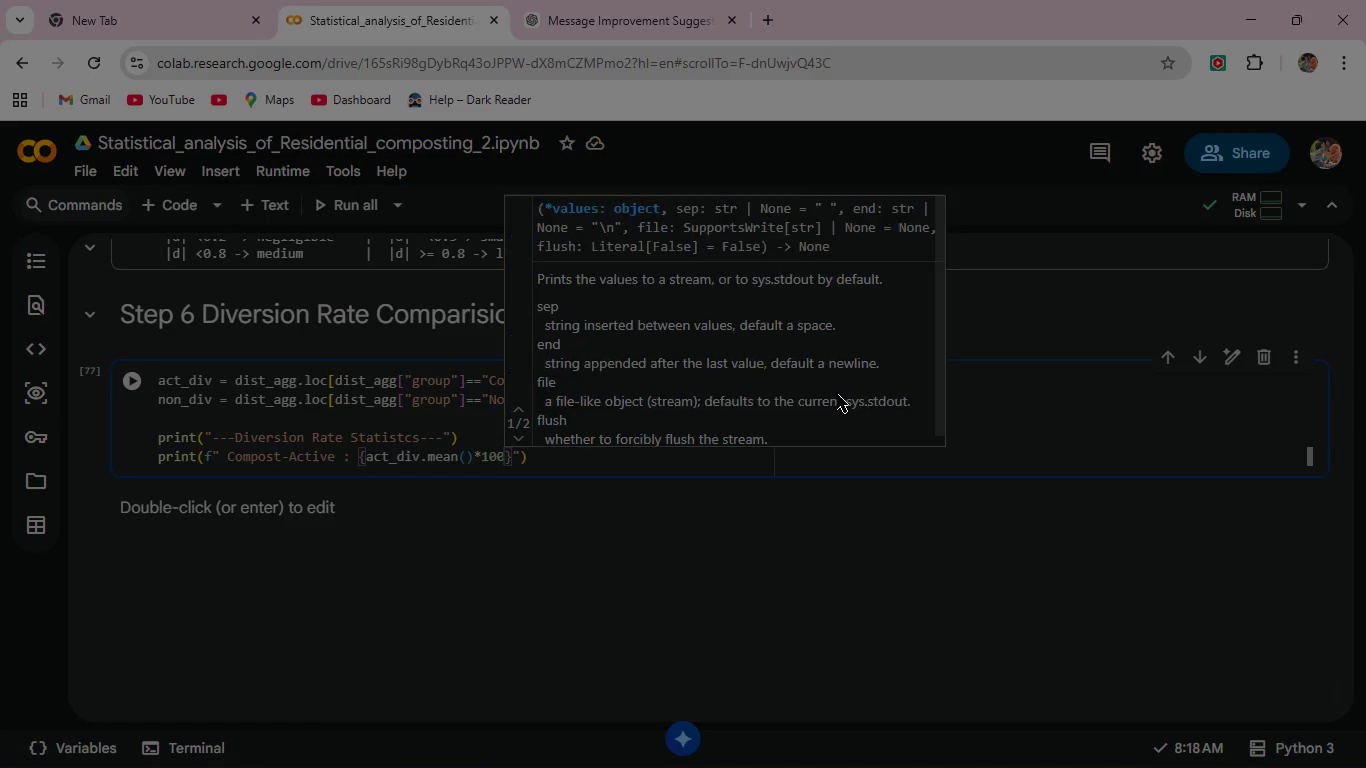 
wait(8.11)
 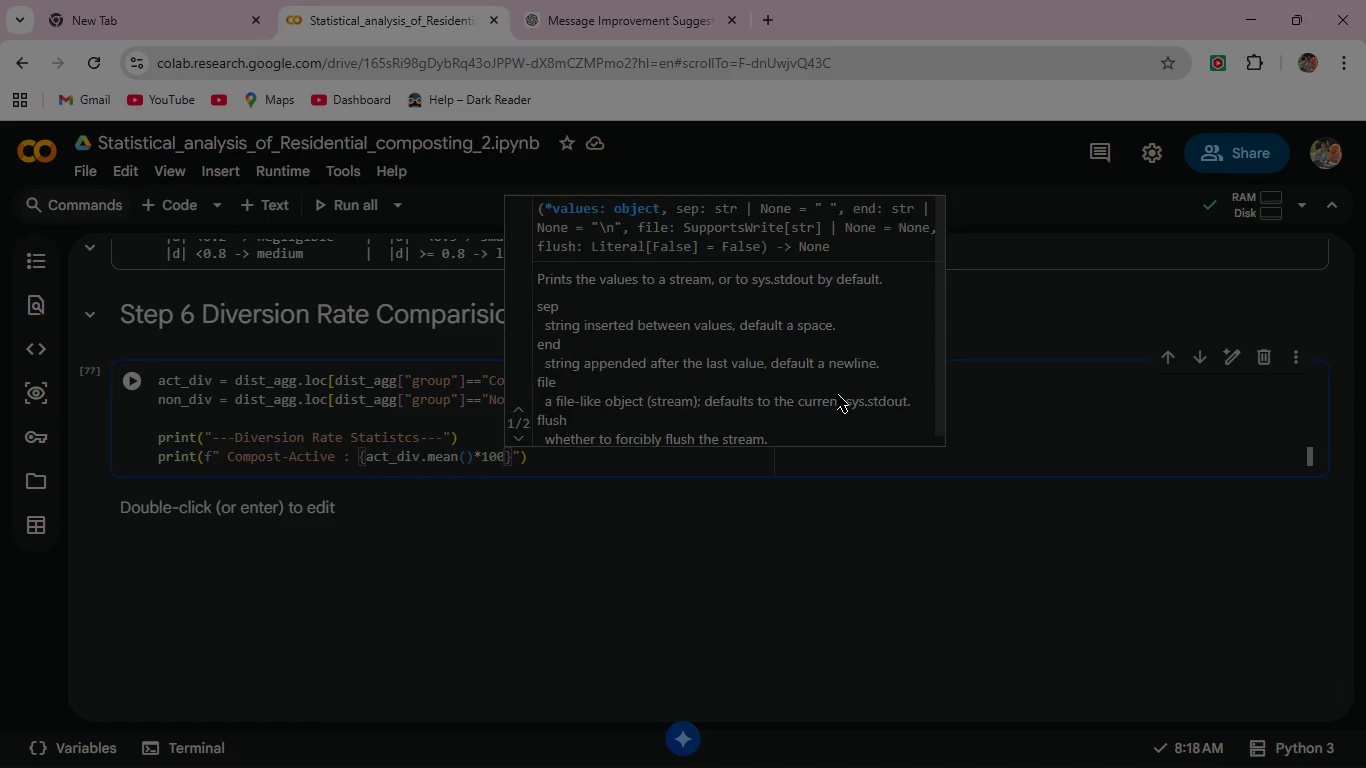 
type(:.2f)
 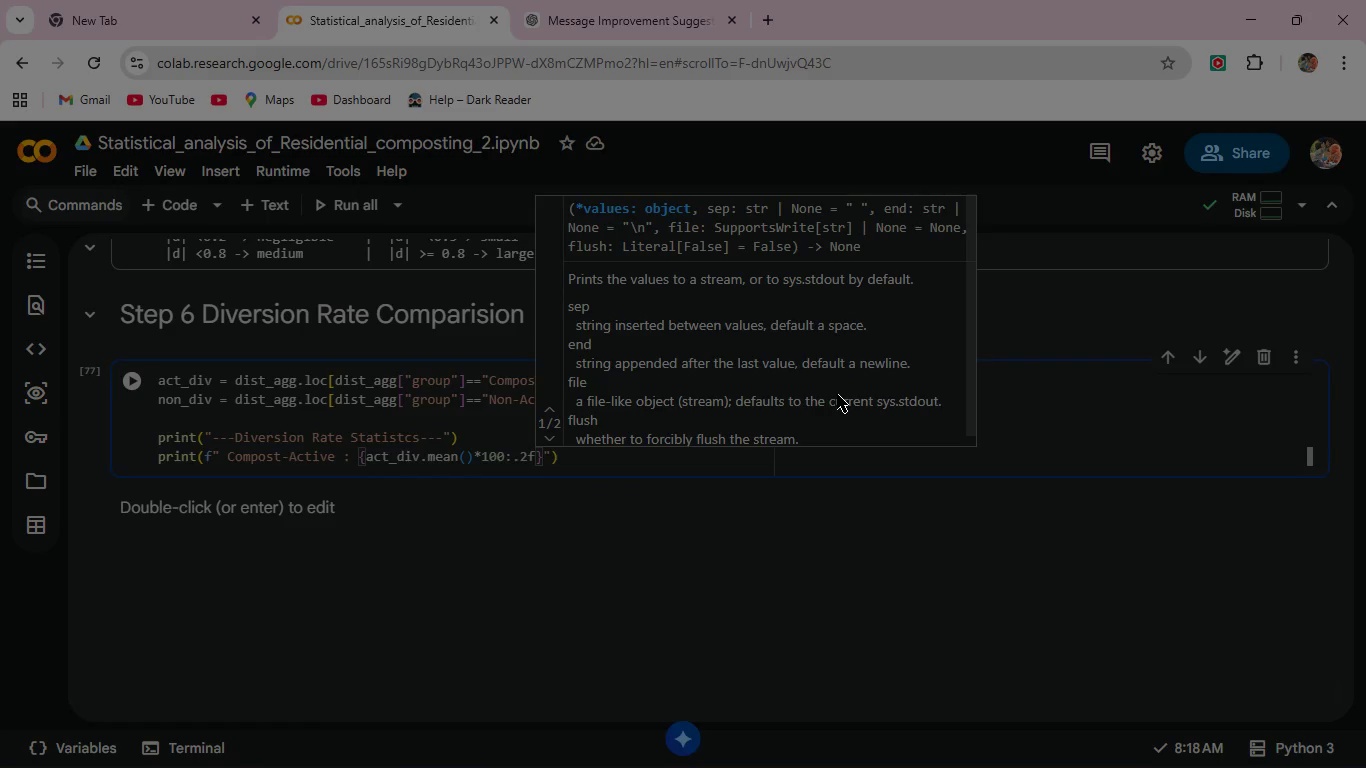 
wait(9.91)
 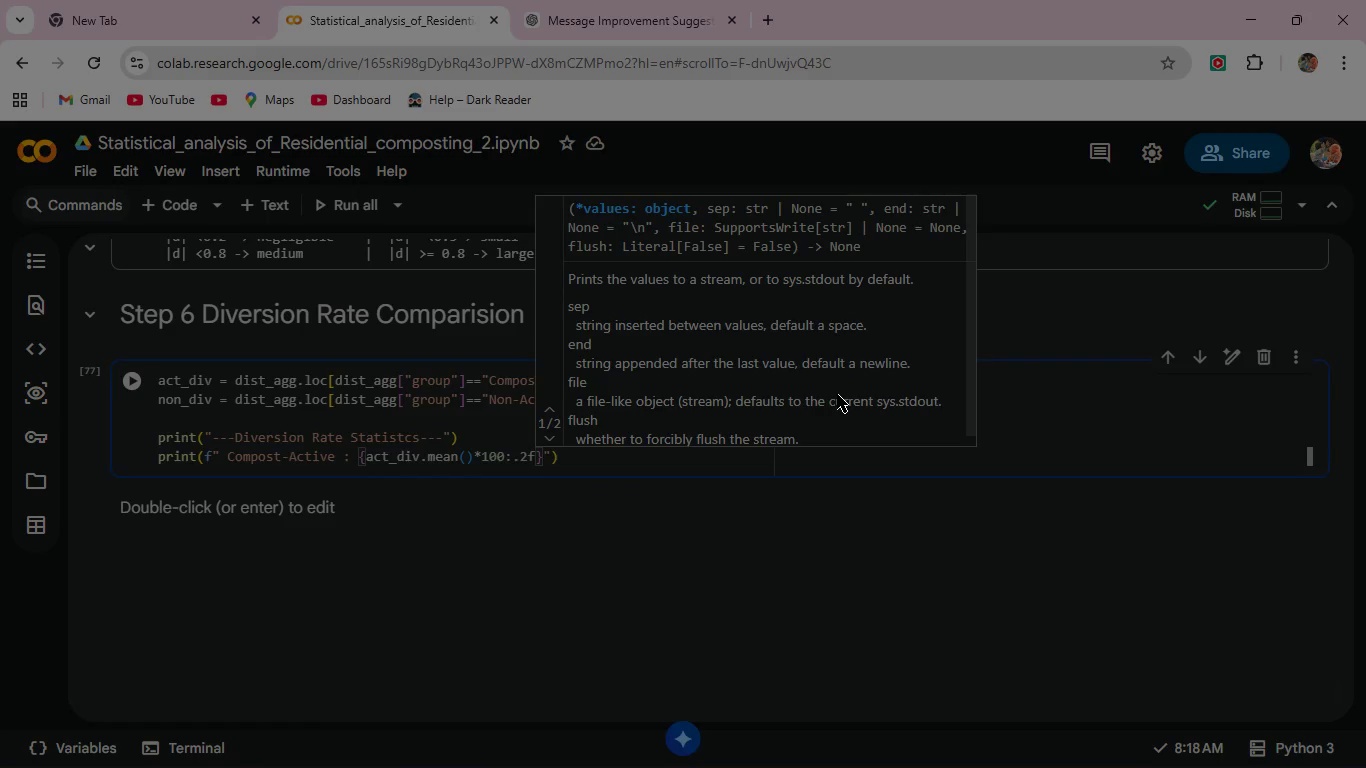 
key(ArrowRight)
 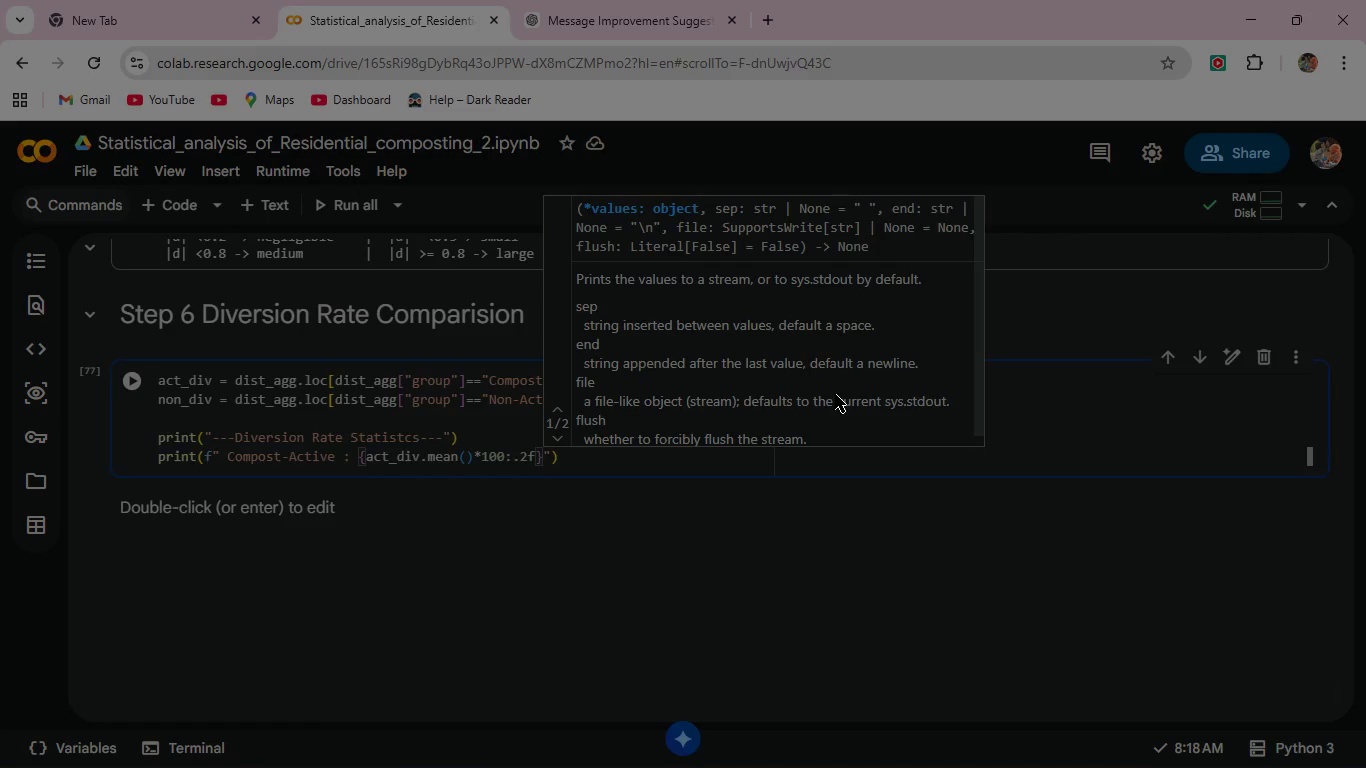 
key(Shift+5)
 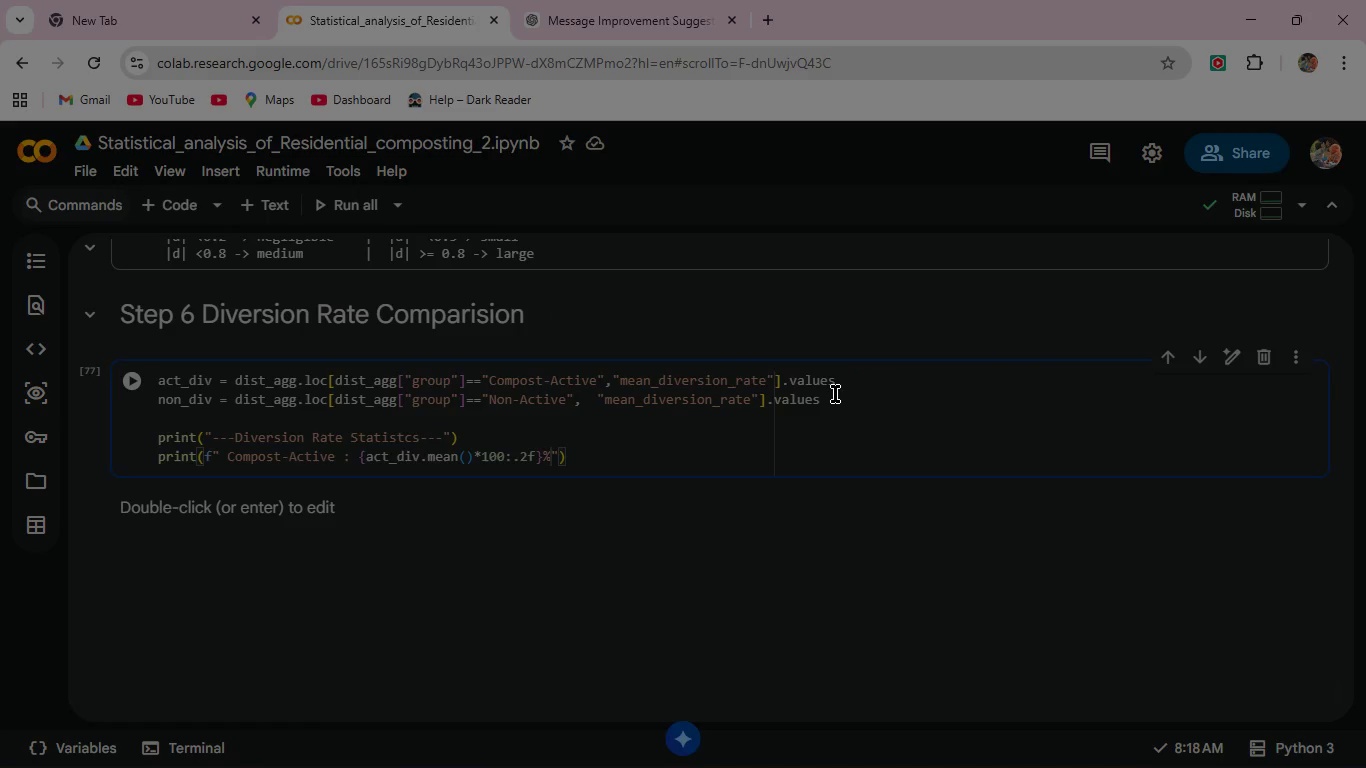 
key(Space)
 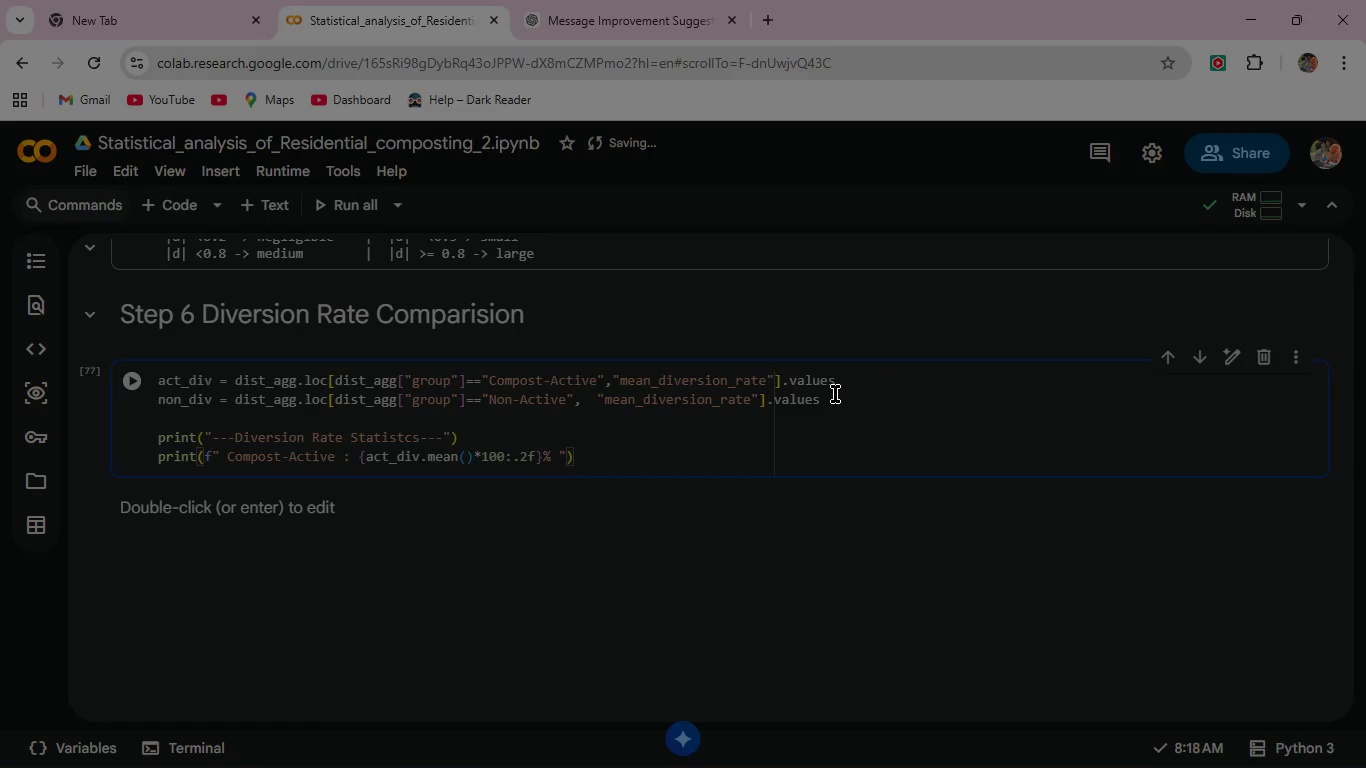 
hold_key(key=ShiftLeft, duration=1.51)
 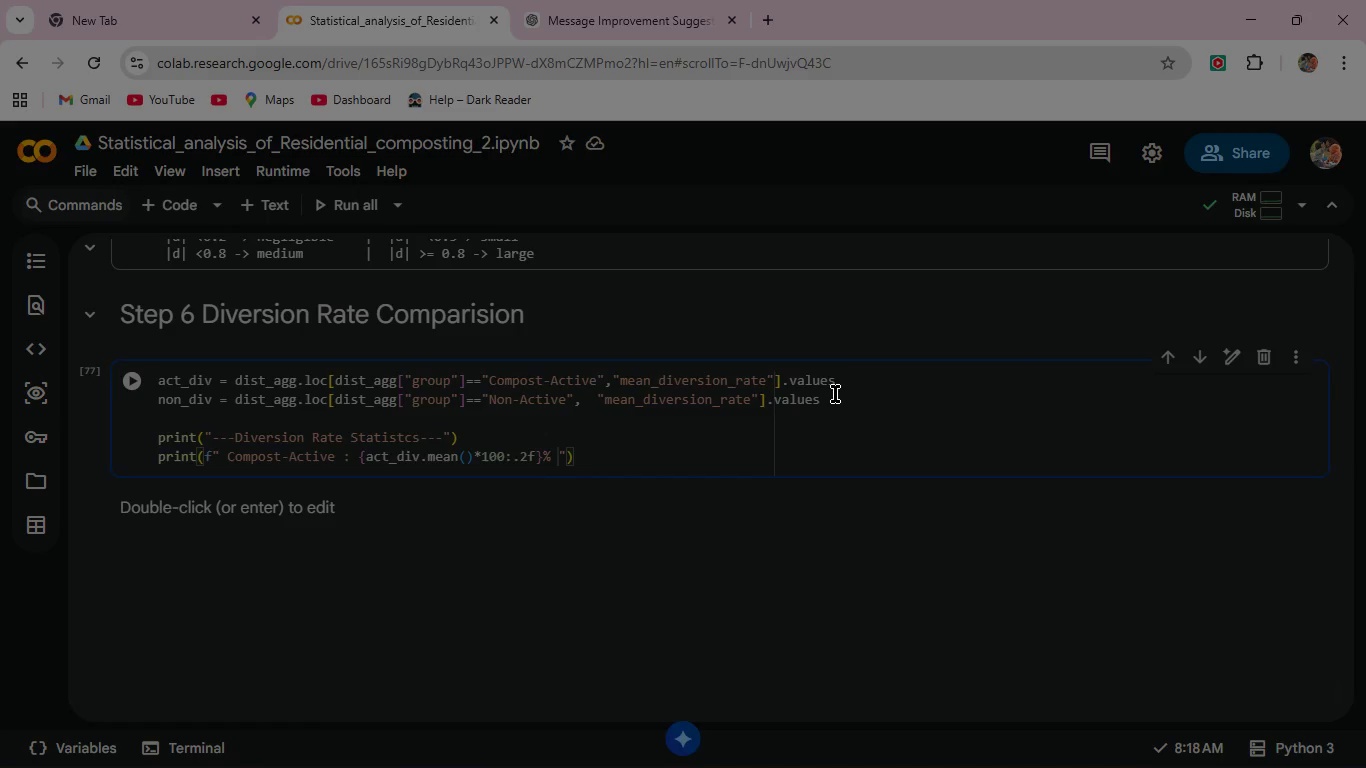 
hold_key(key=ShiftLeft, duration=1.5)
 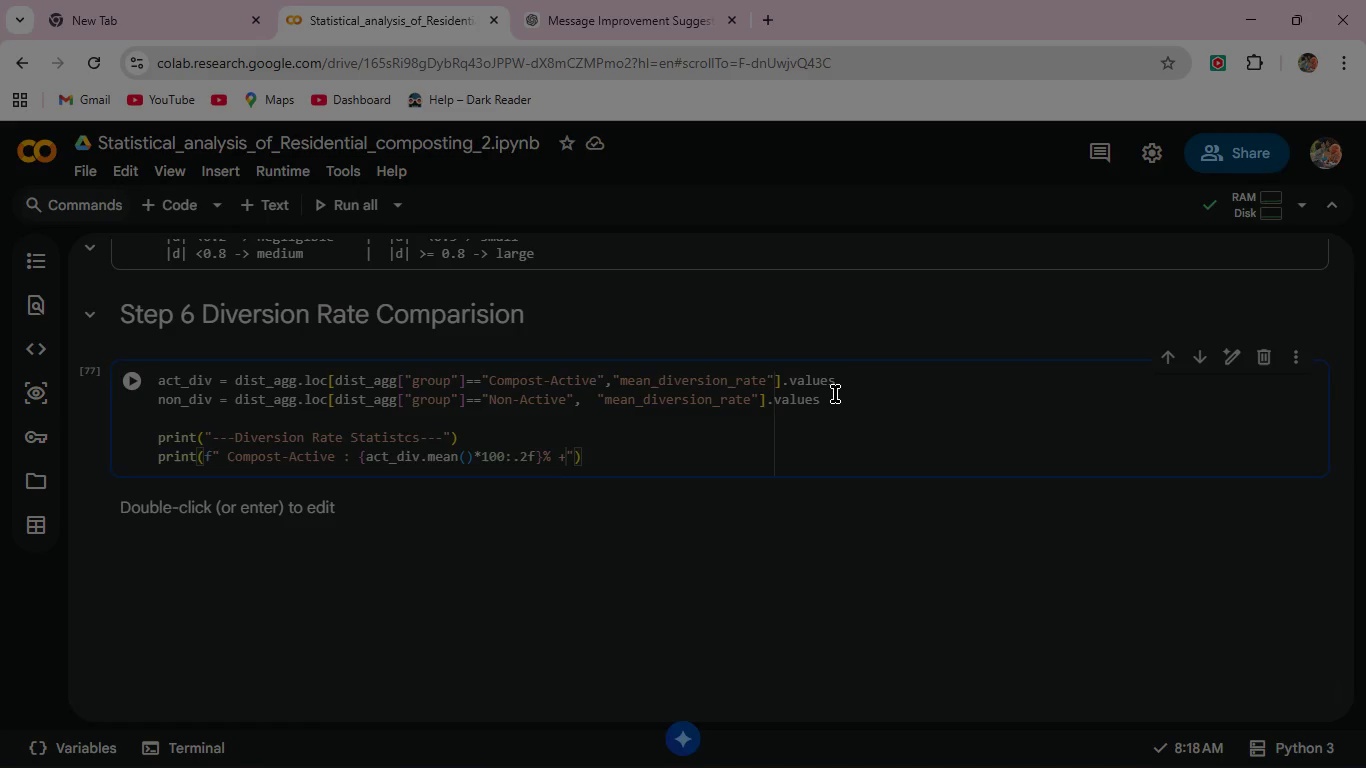 
type(+- {act_div.std()
 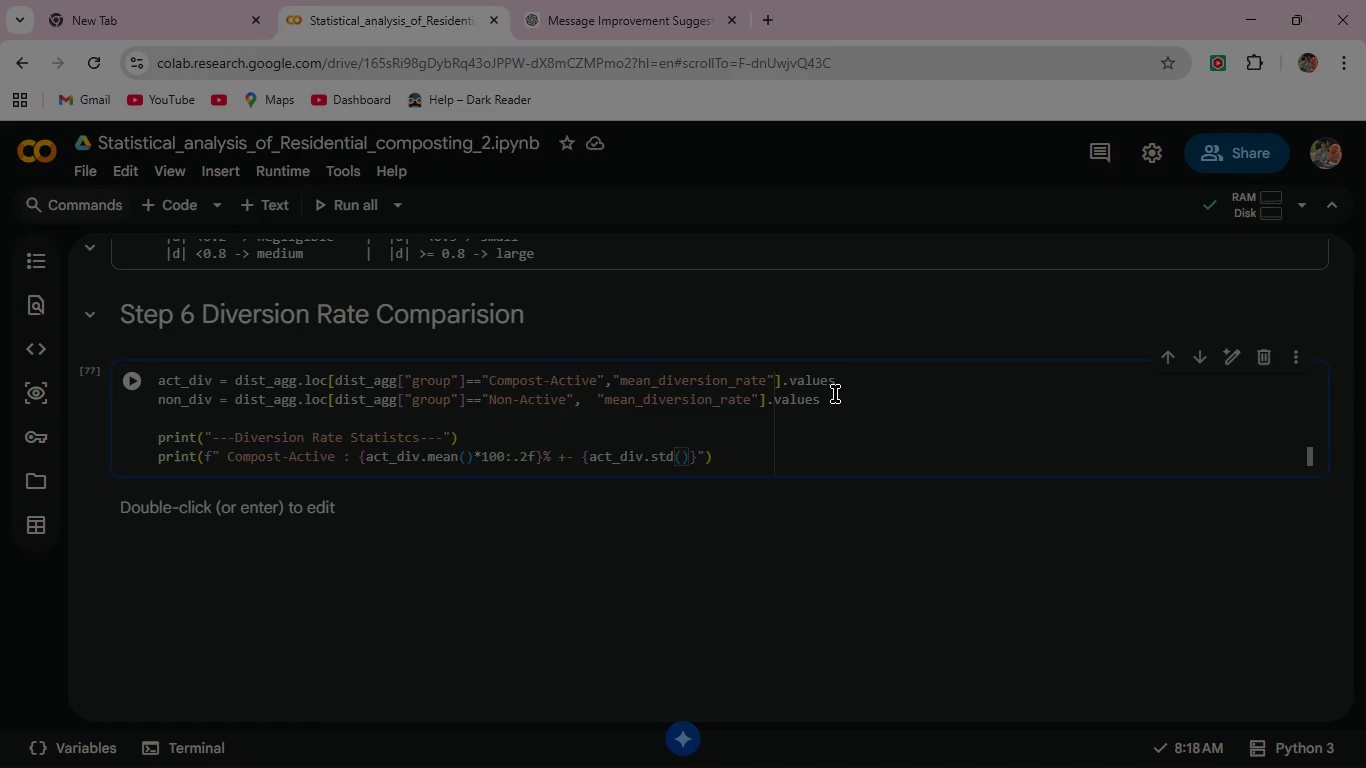 
wait(5.31)
 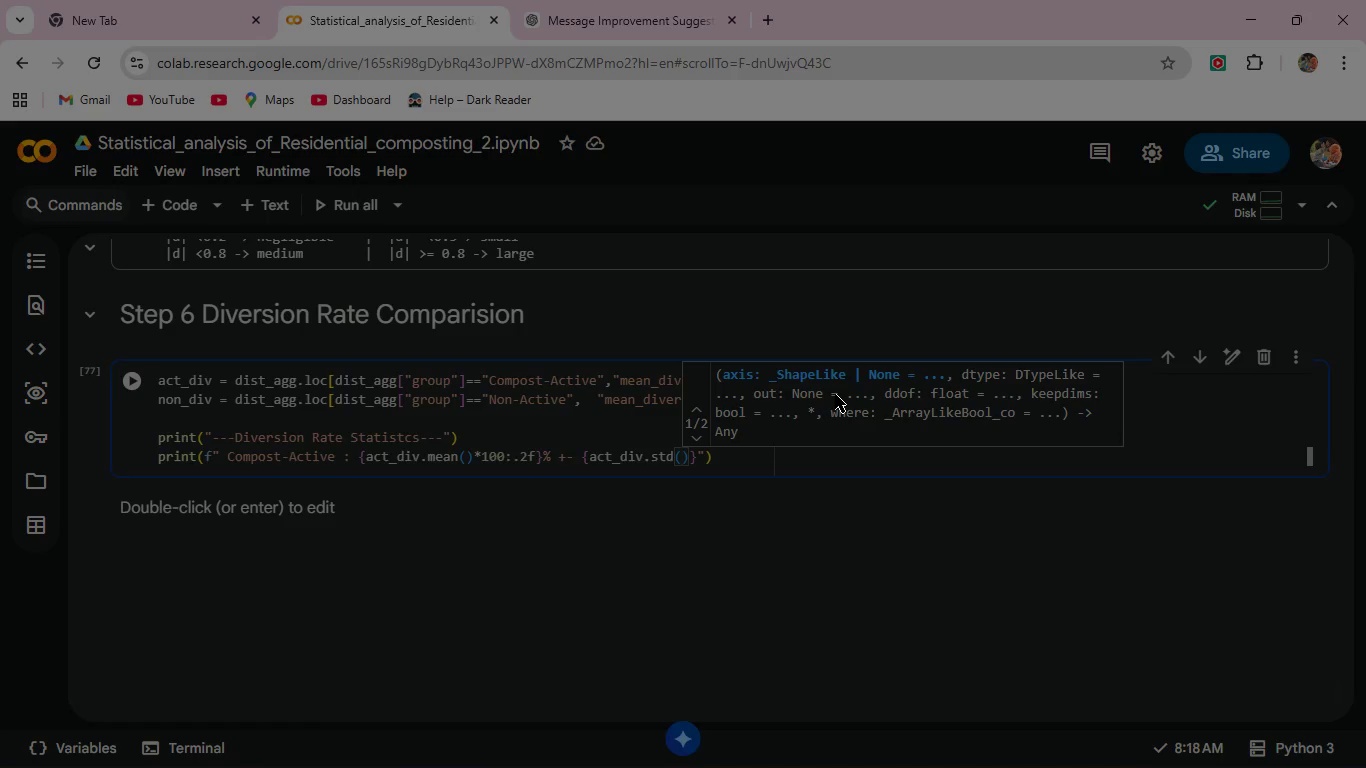 
key(ArrowRight)
 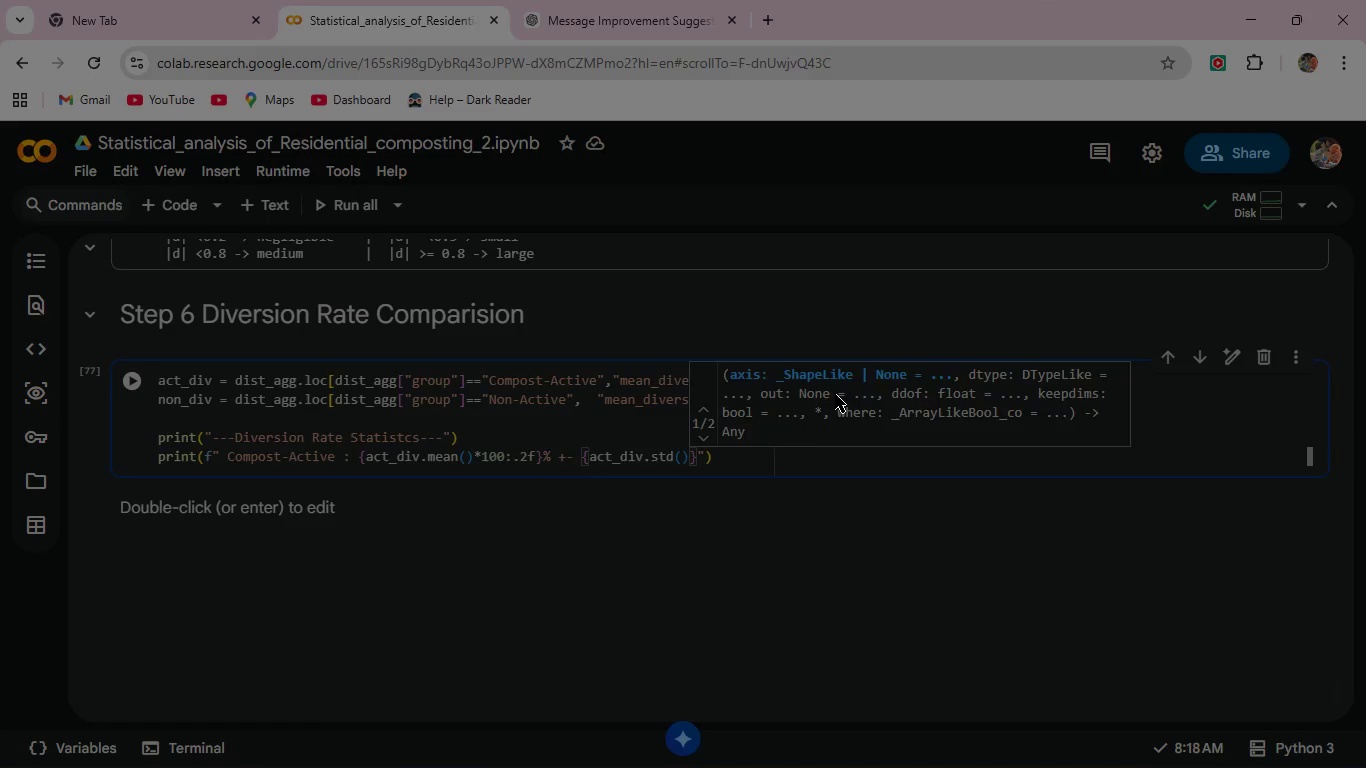 
type(*100:.2f)
 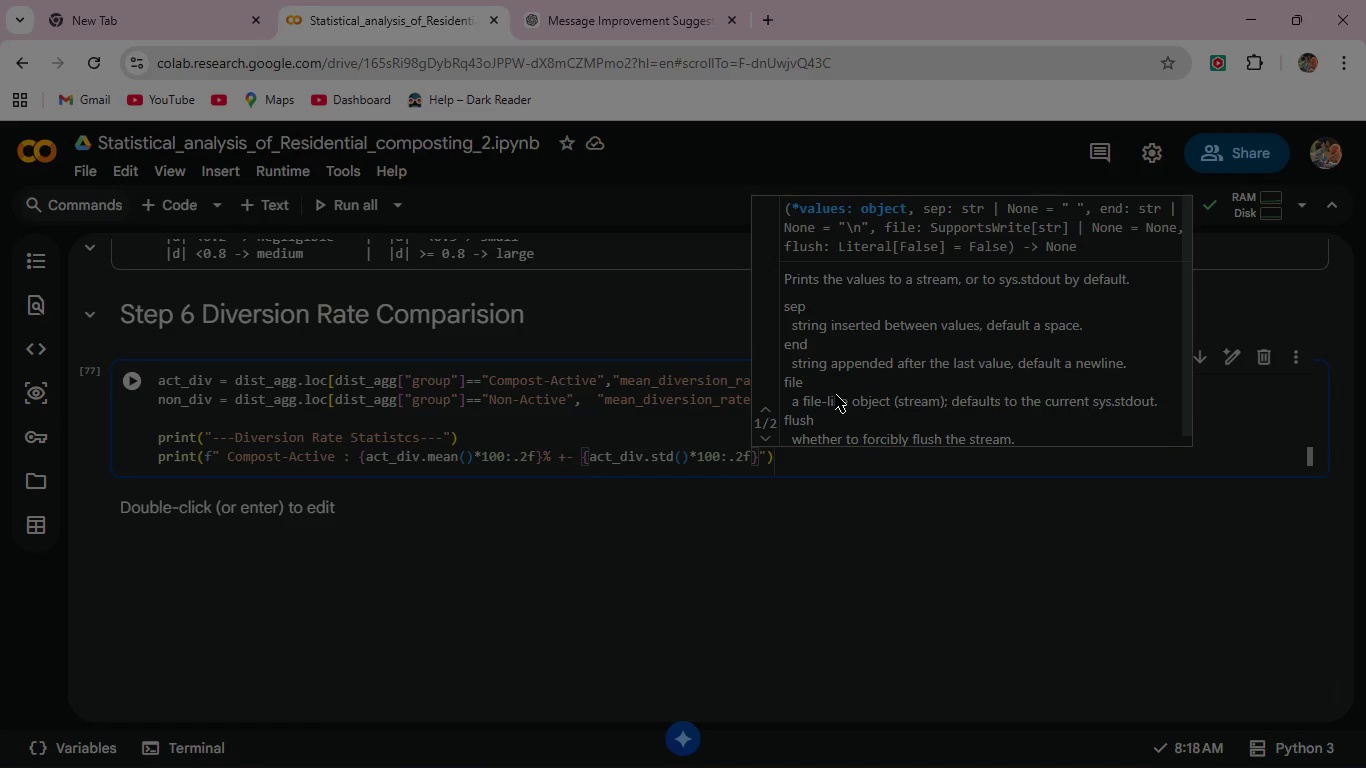 
wait(5.08)
 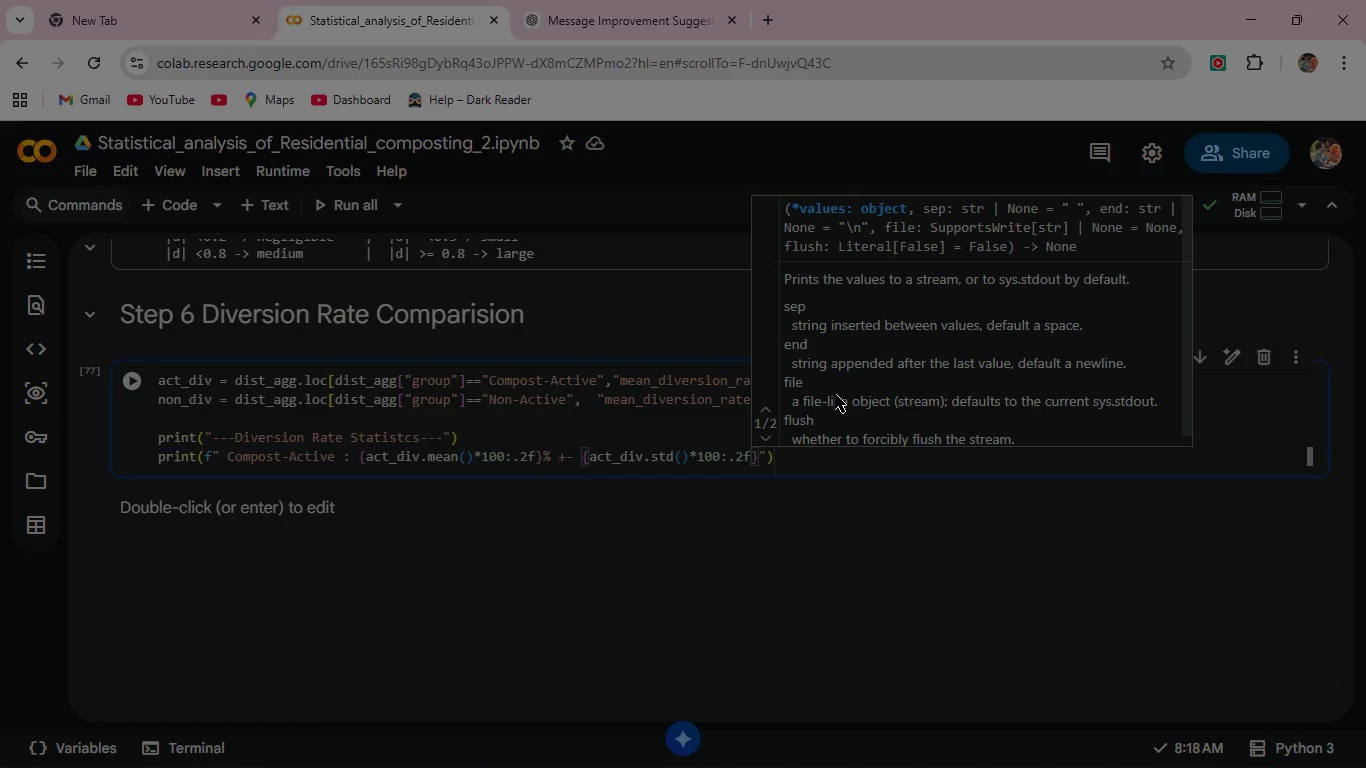 
key(ArrowRight)
 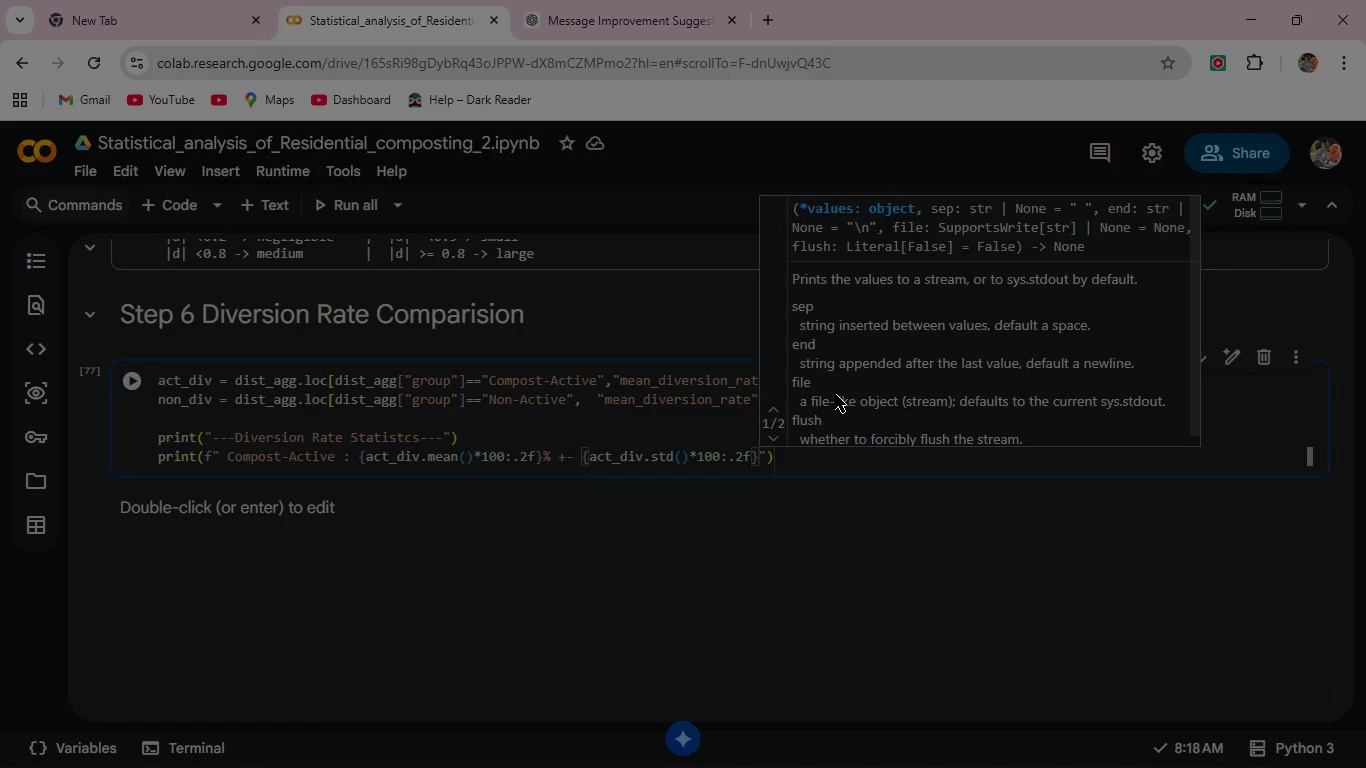 
key(Shift+5)
 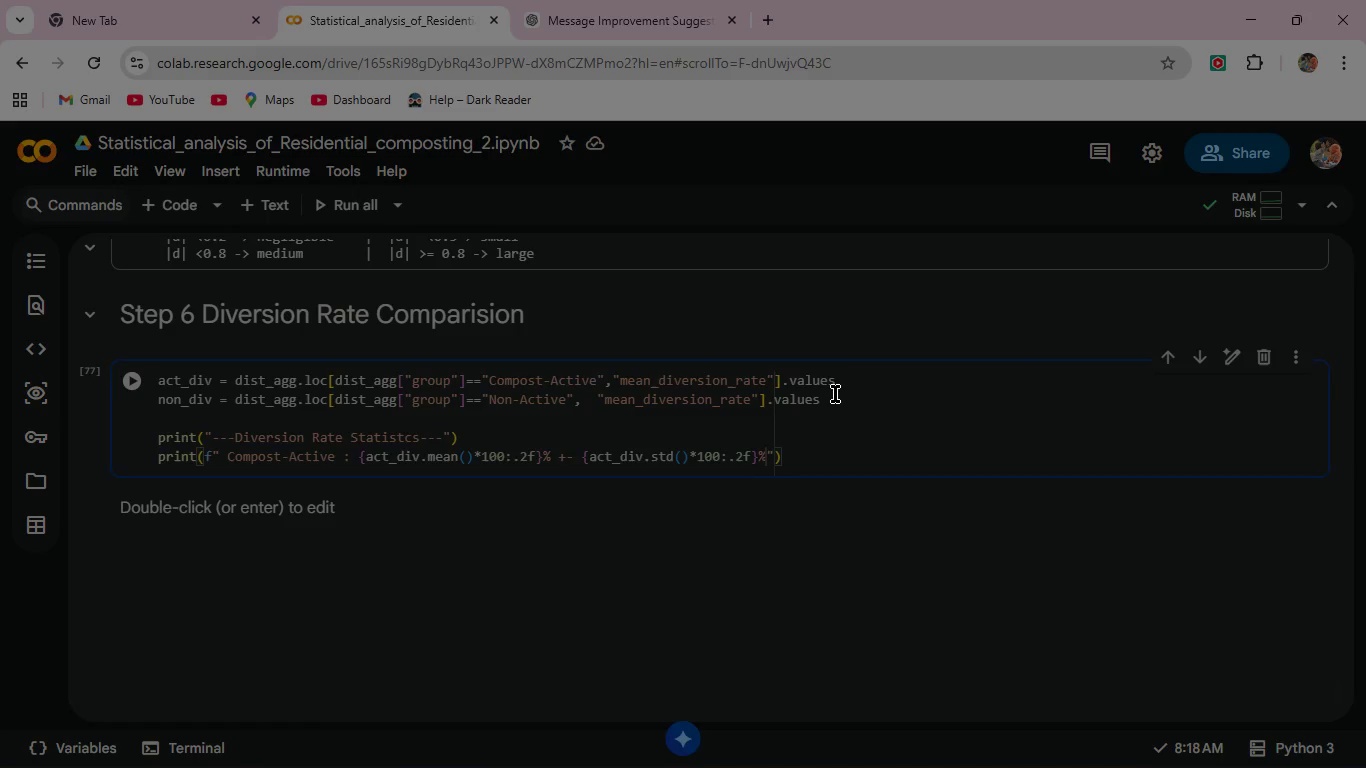 
key(ArrowRight)
 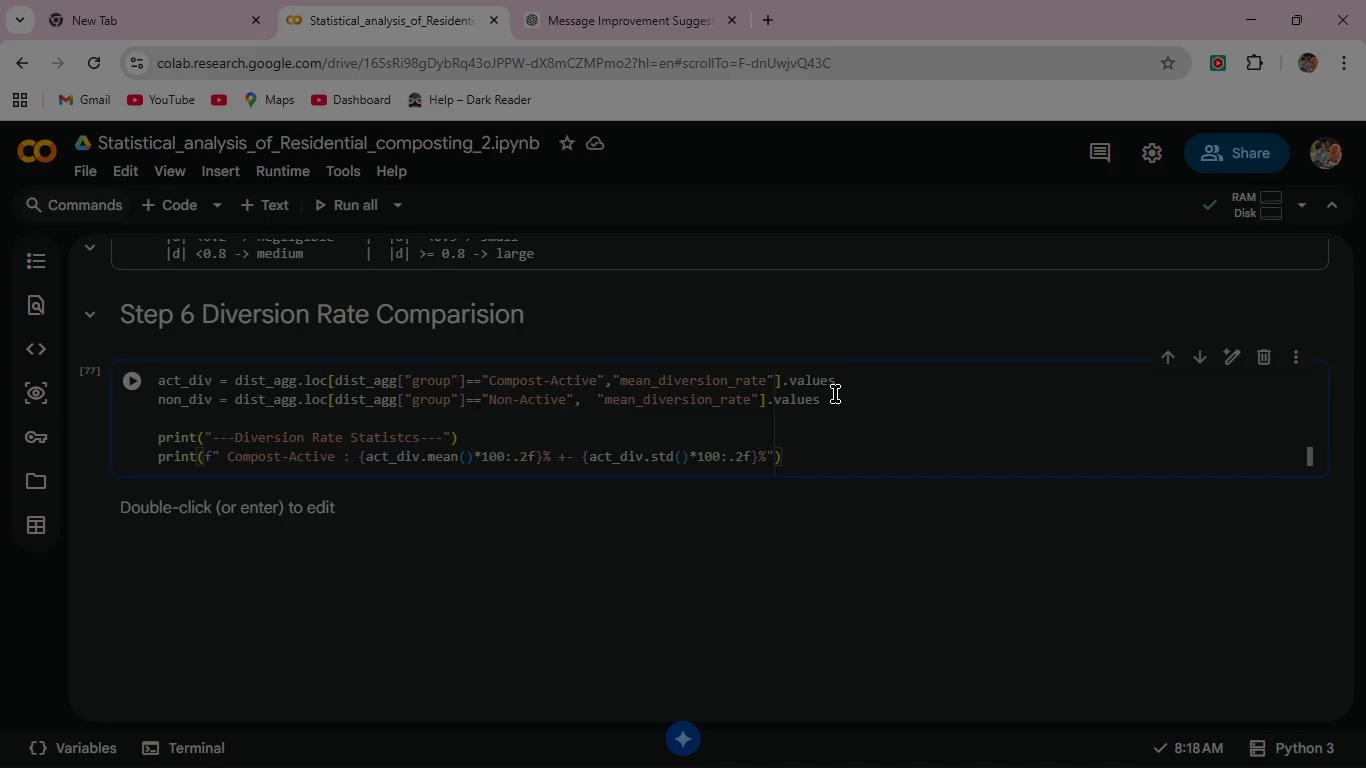 
key(Enter)
 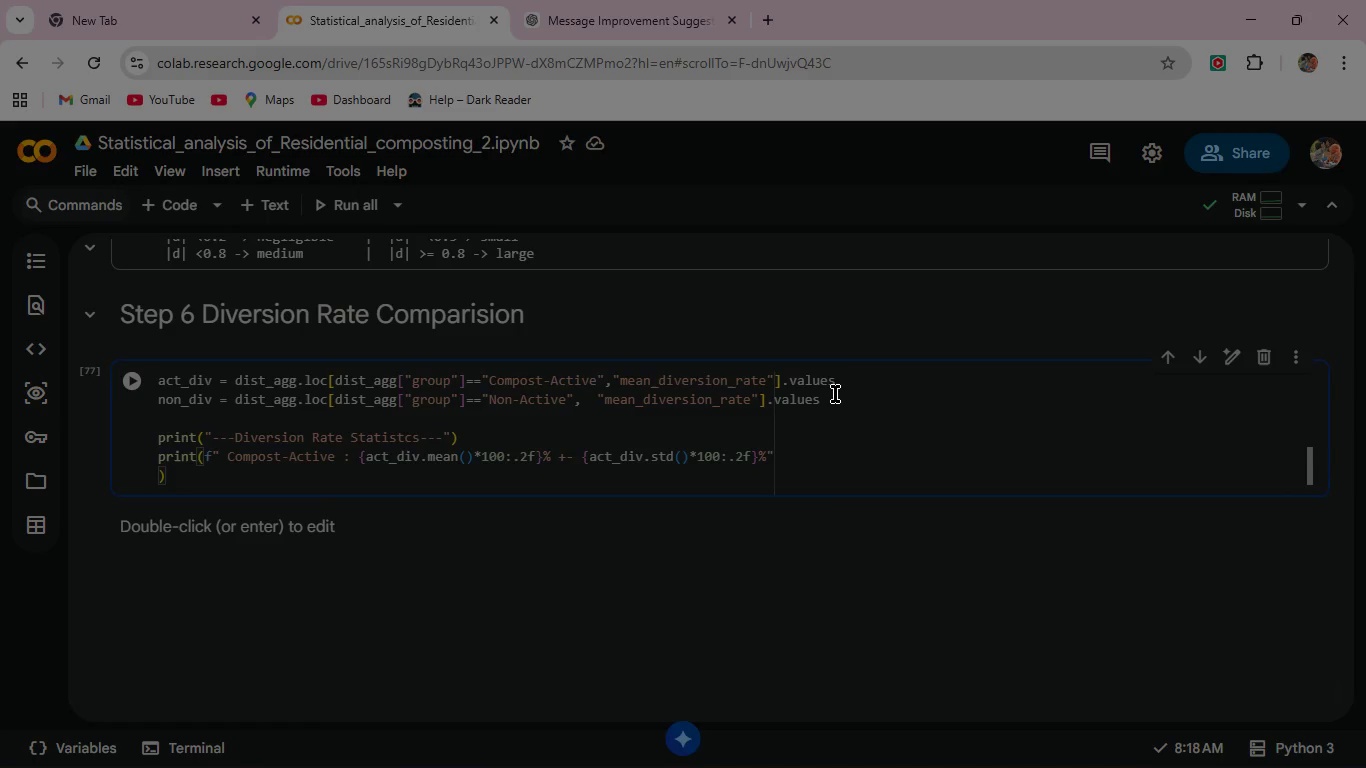 
hold_key(key=Space, duration=1.2)
 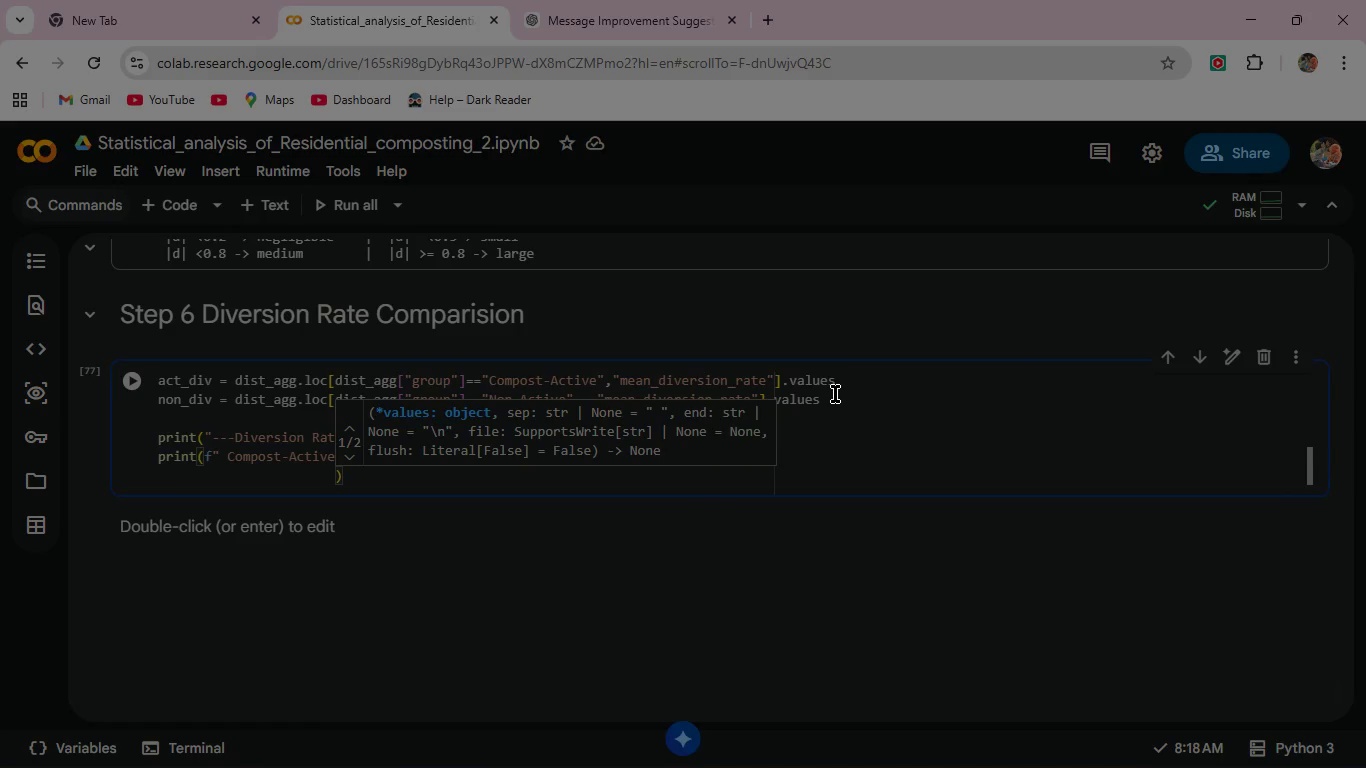 
key(Backspace)
 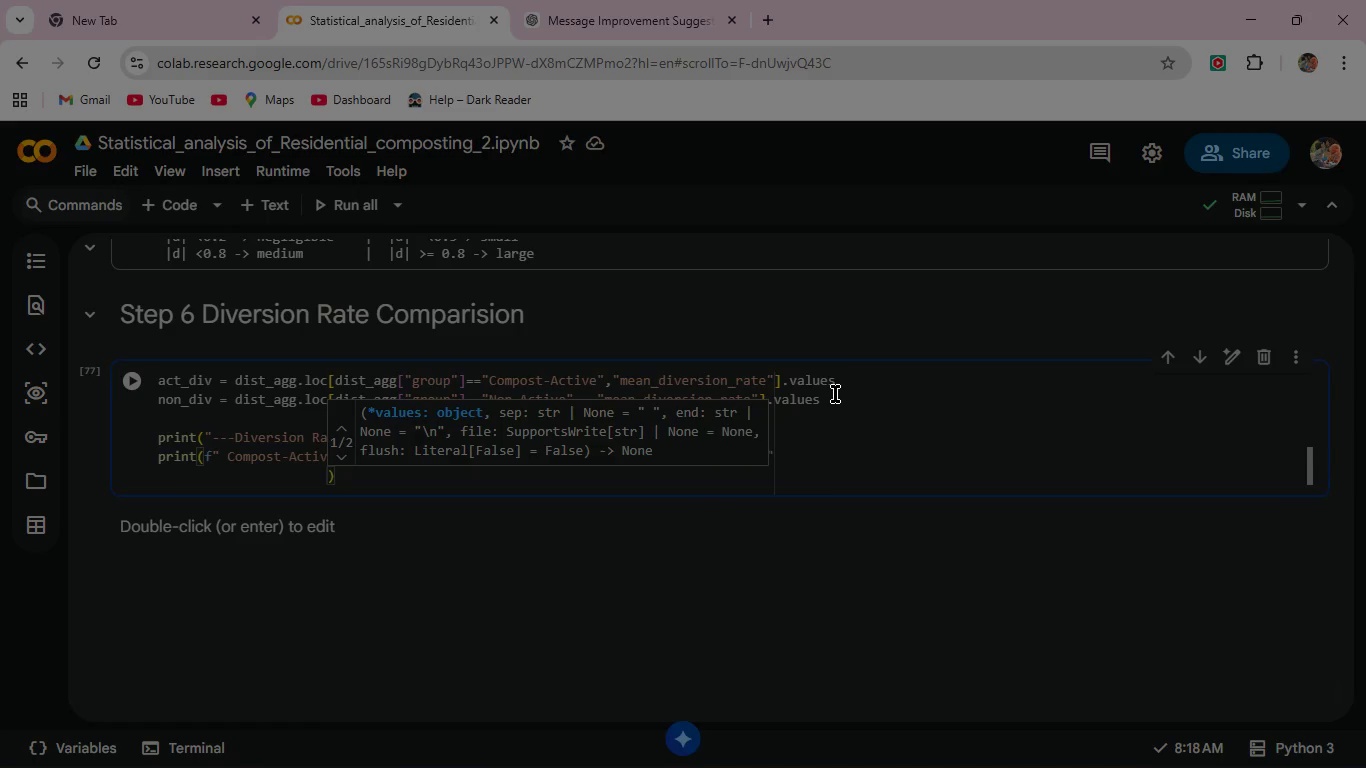 
key(Backspace)
 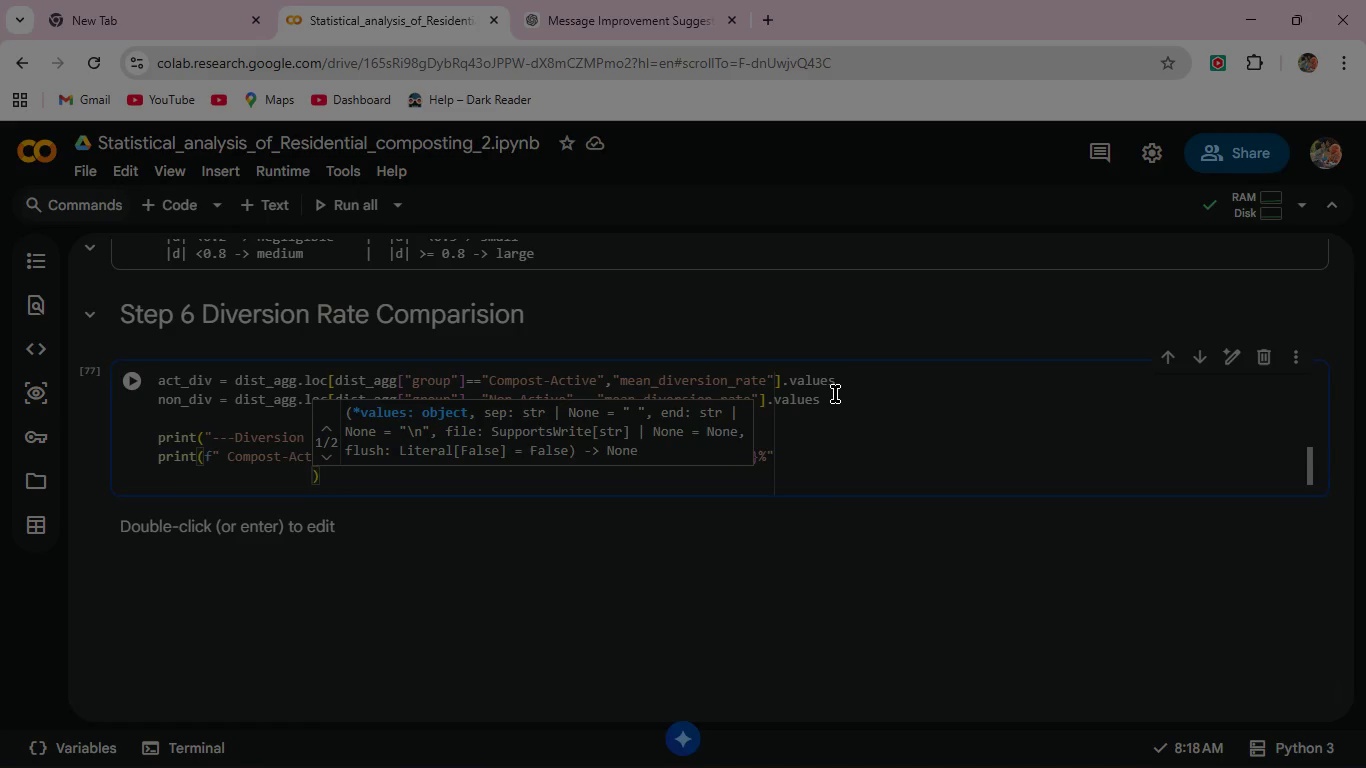 
key(Backspace)
 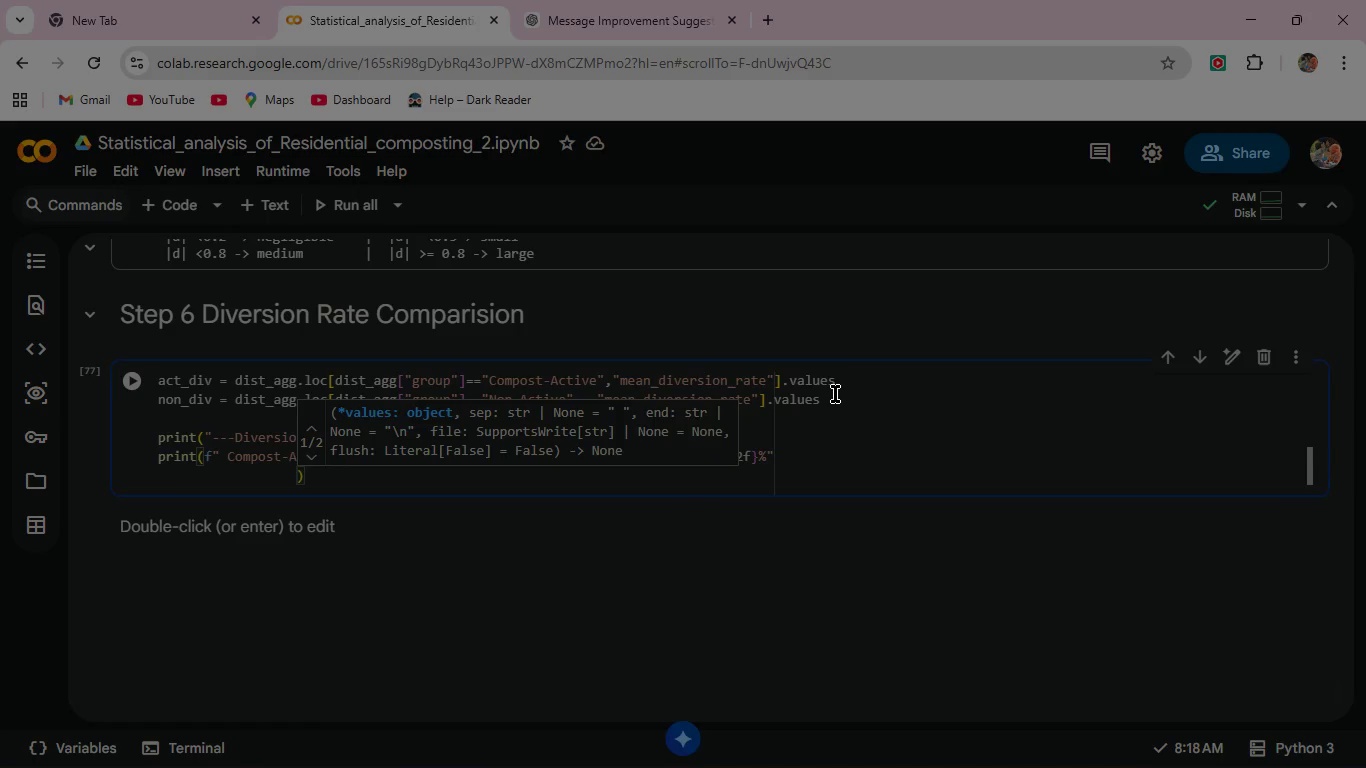 
key(Backspace)
 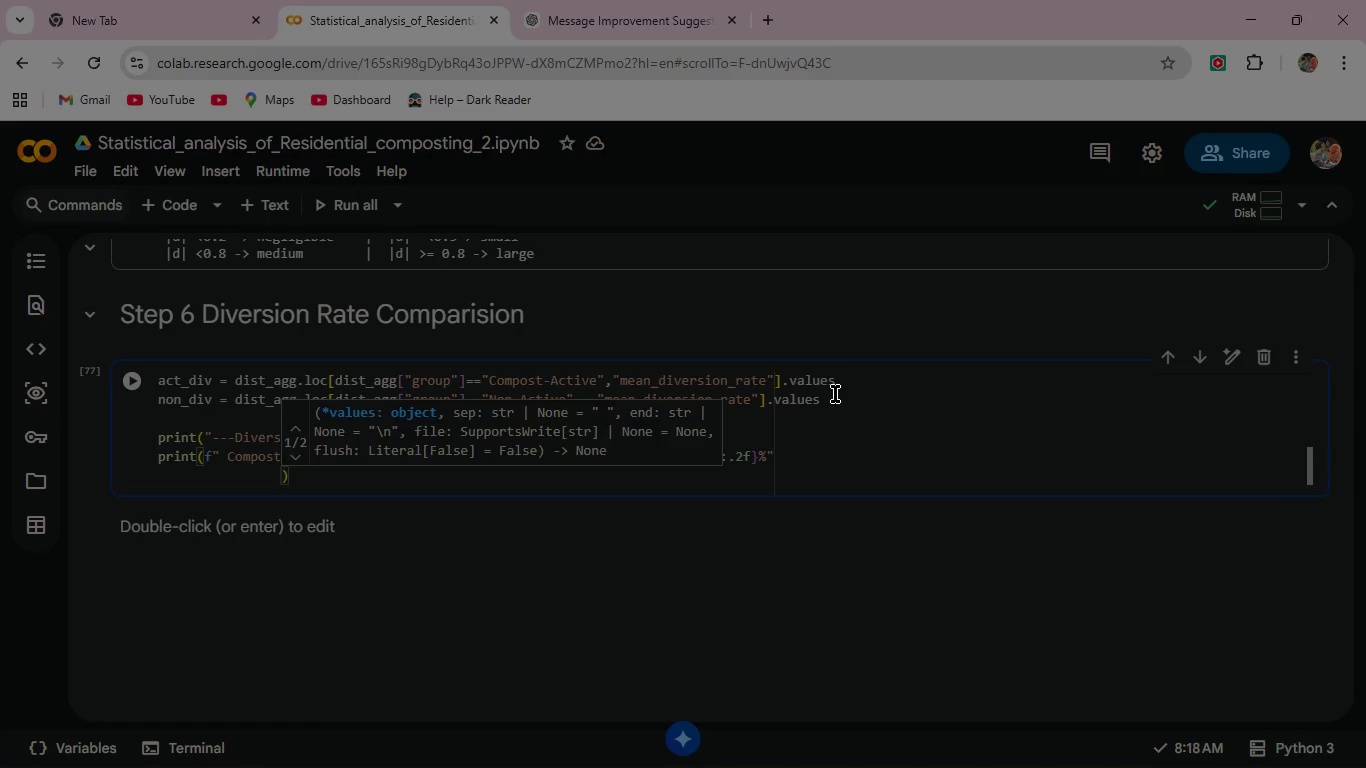 
key(Backspace)
 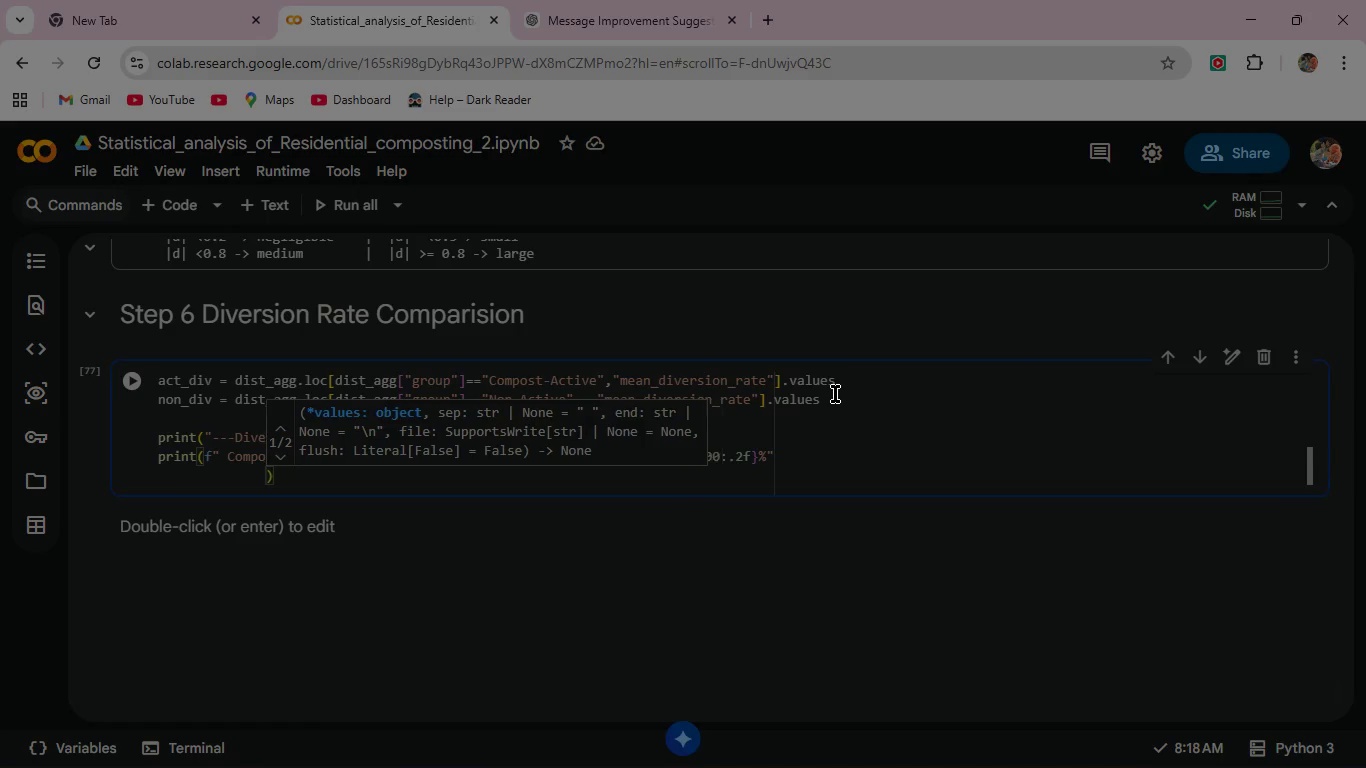 
key(Backspace)
 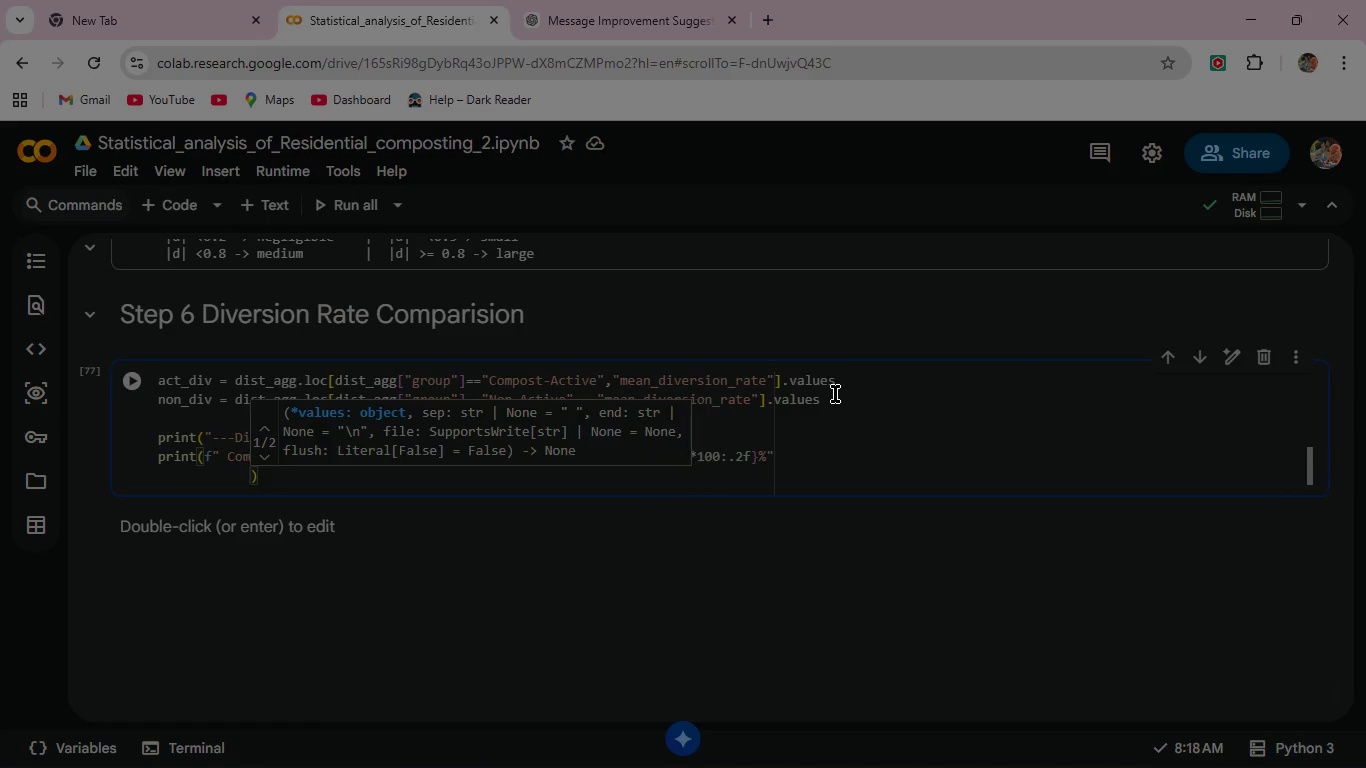 
key(Backspace)
 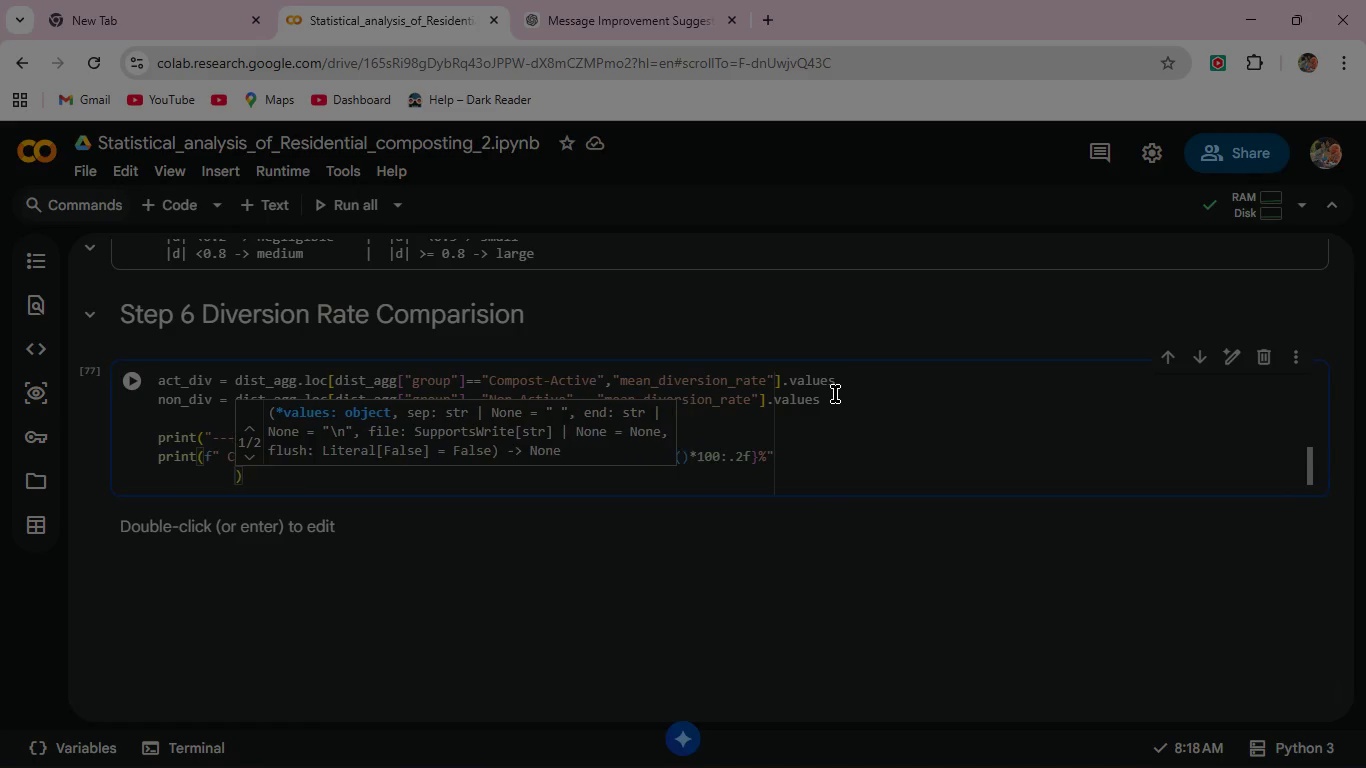 
key(Backspace)
 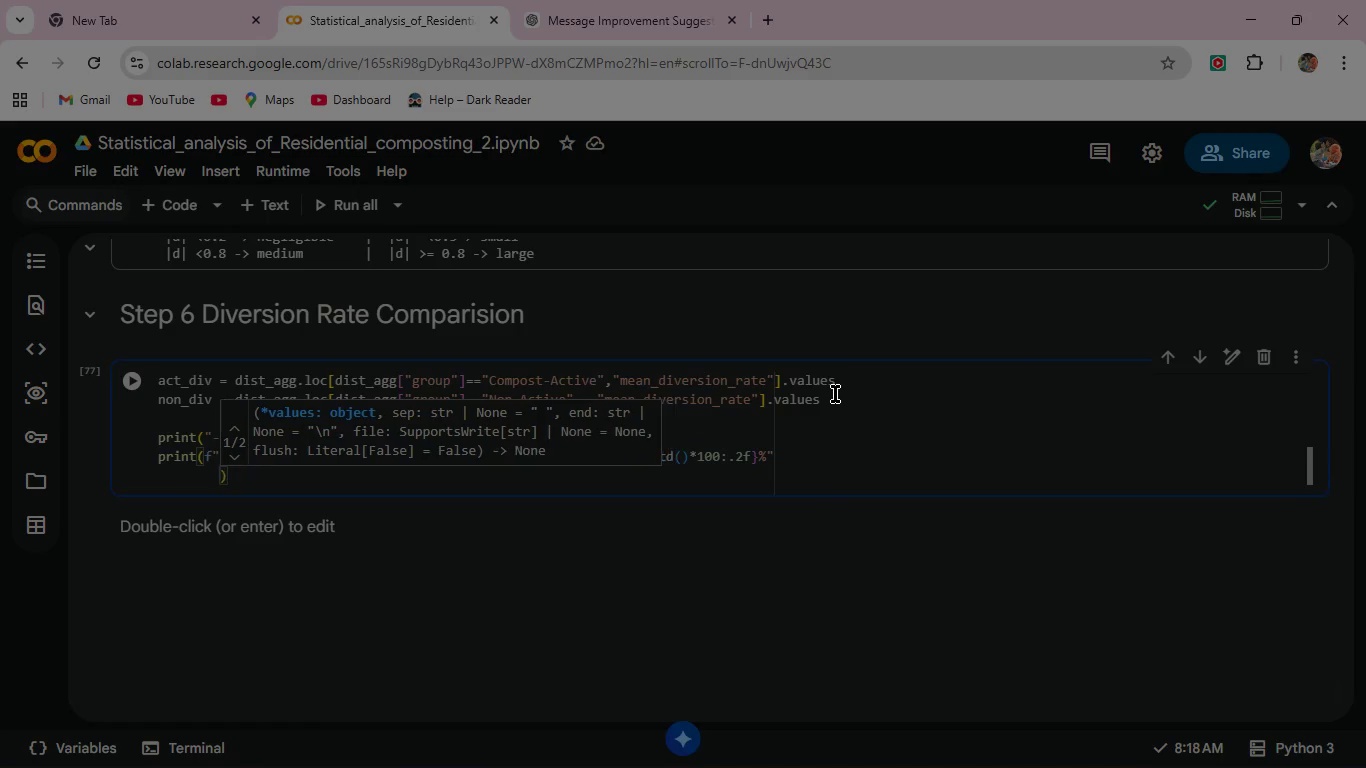 
key(Backspace)
 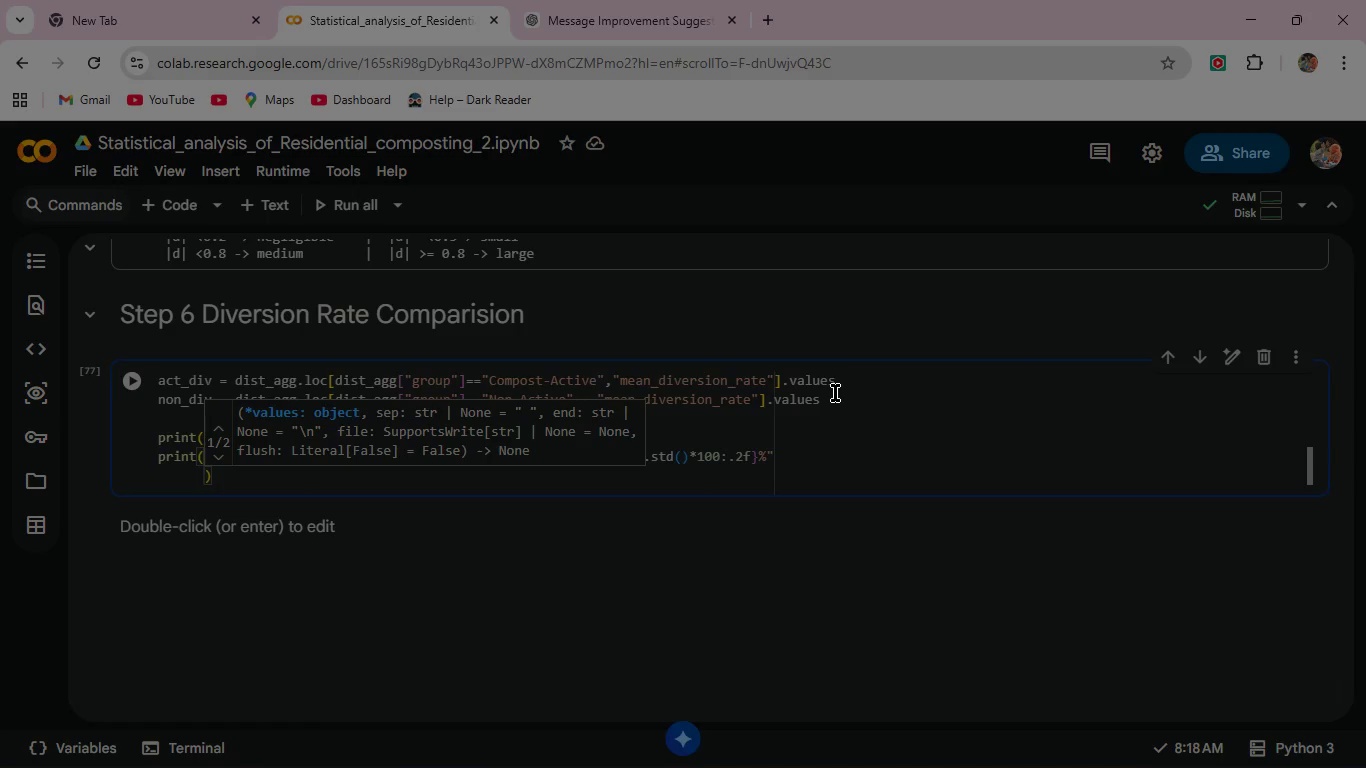 
key(Space)
 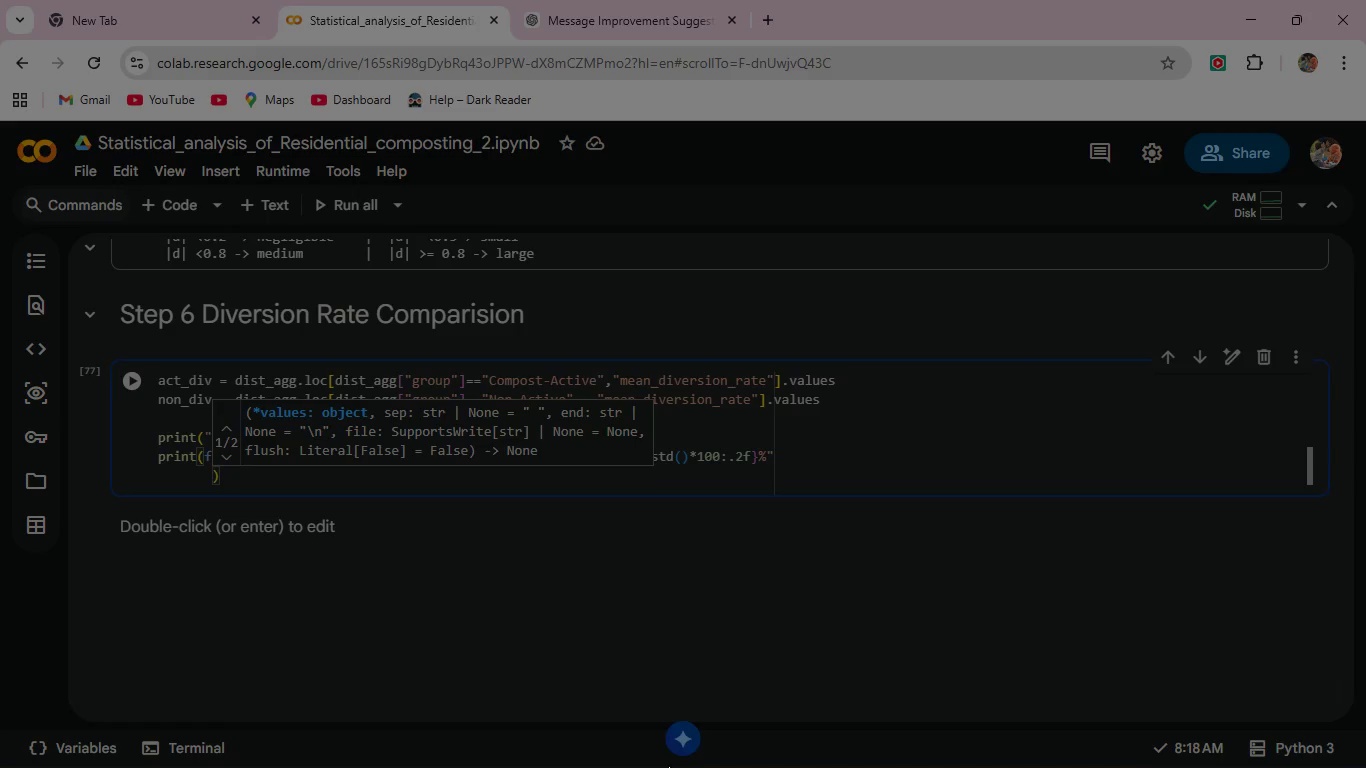 
key(F)
 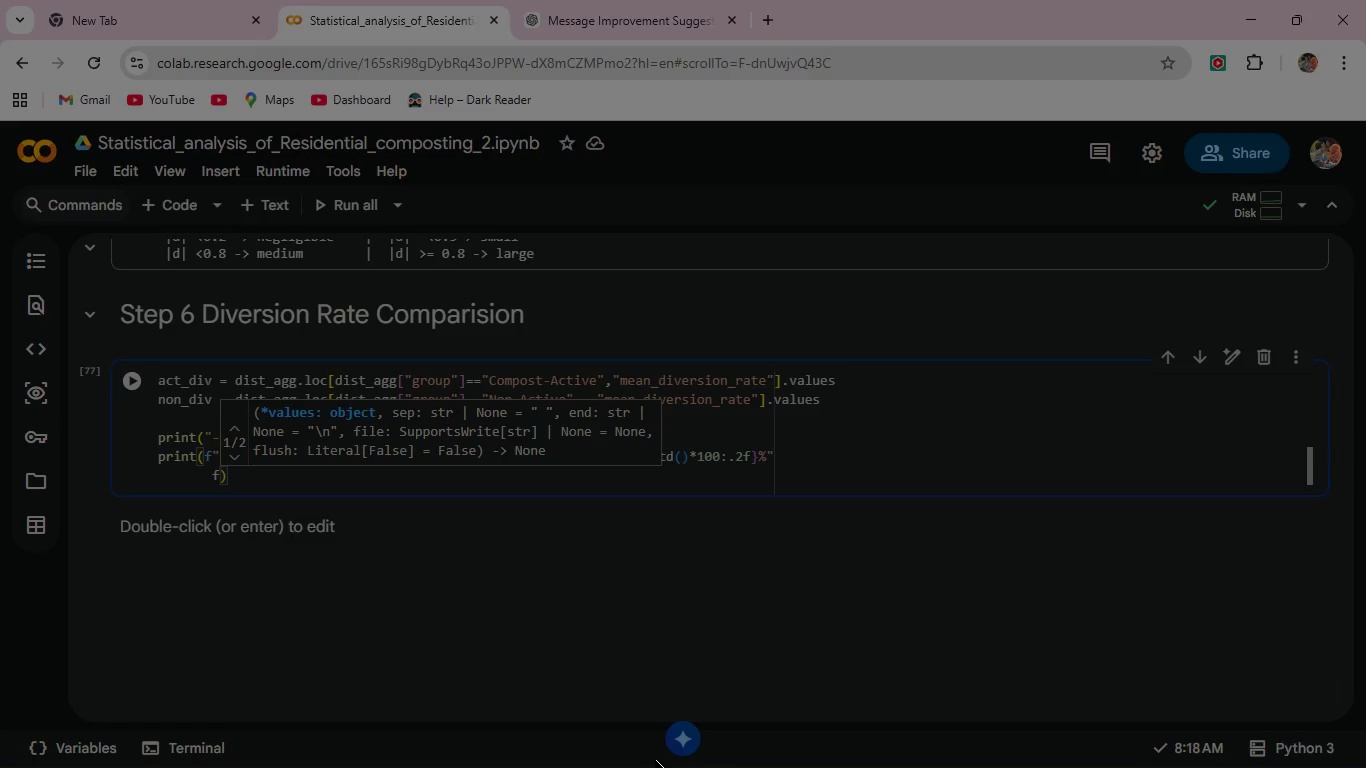 
key(Shift+ShiftRight)
 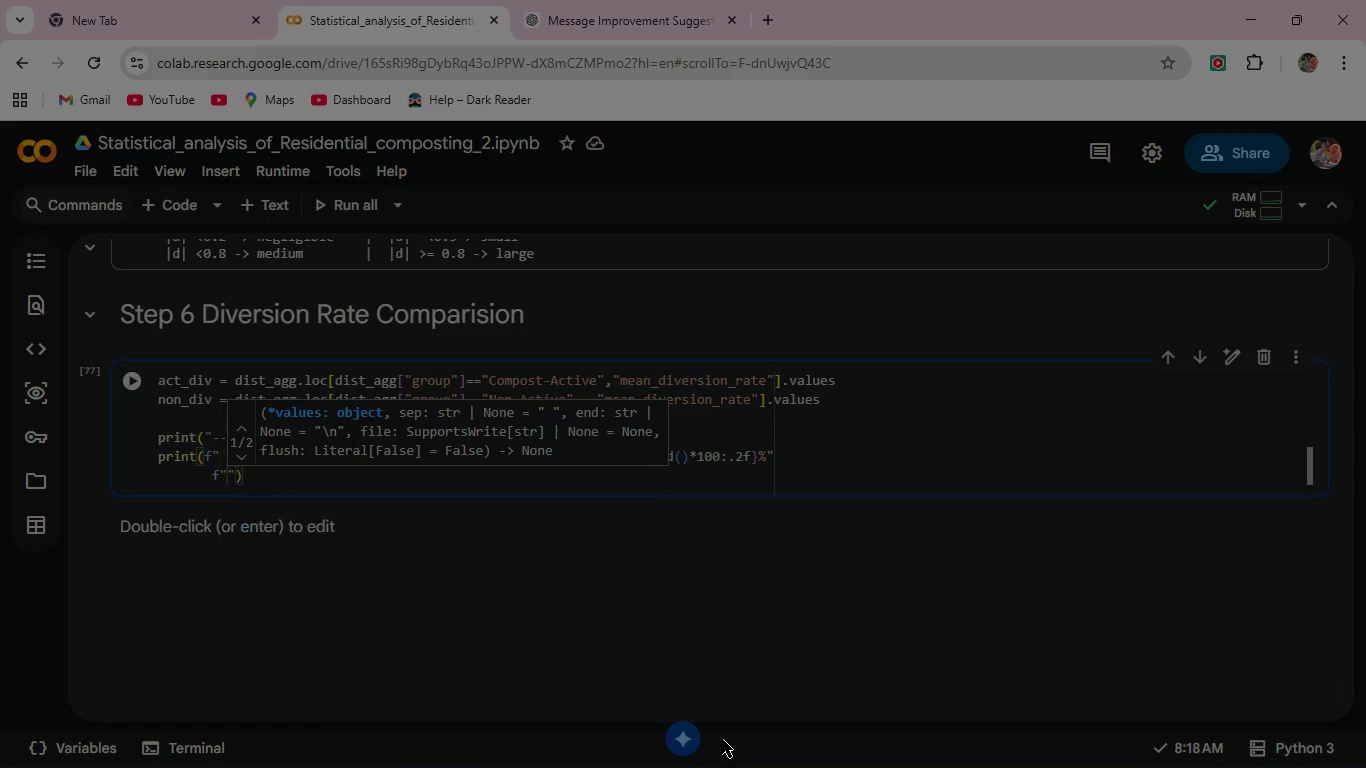 
key(Shift+Quote)
 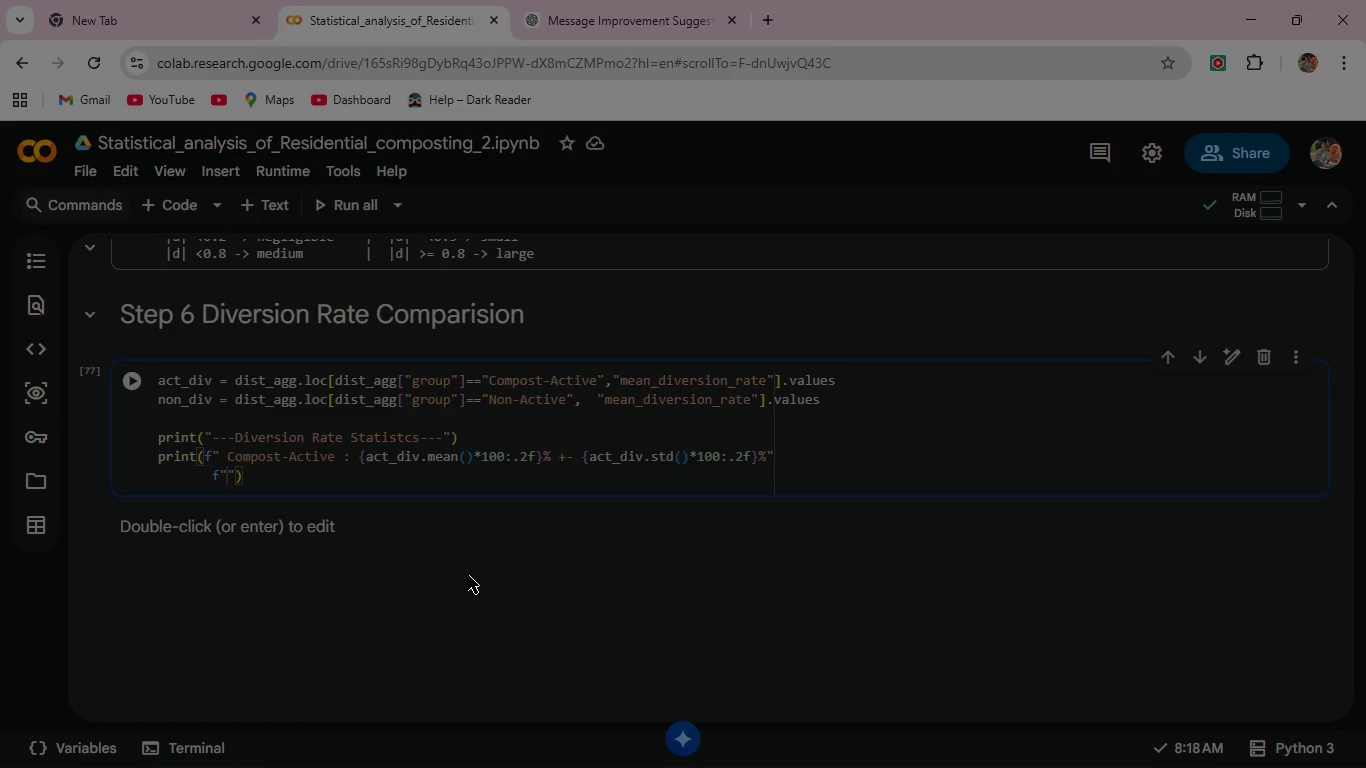 
scroll: coordinate [654, 760], scroll_direction: up, amount: 2.0
 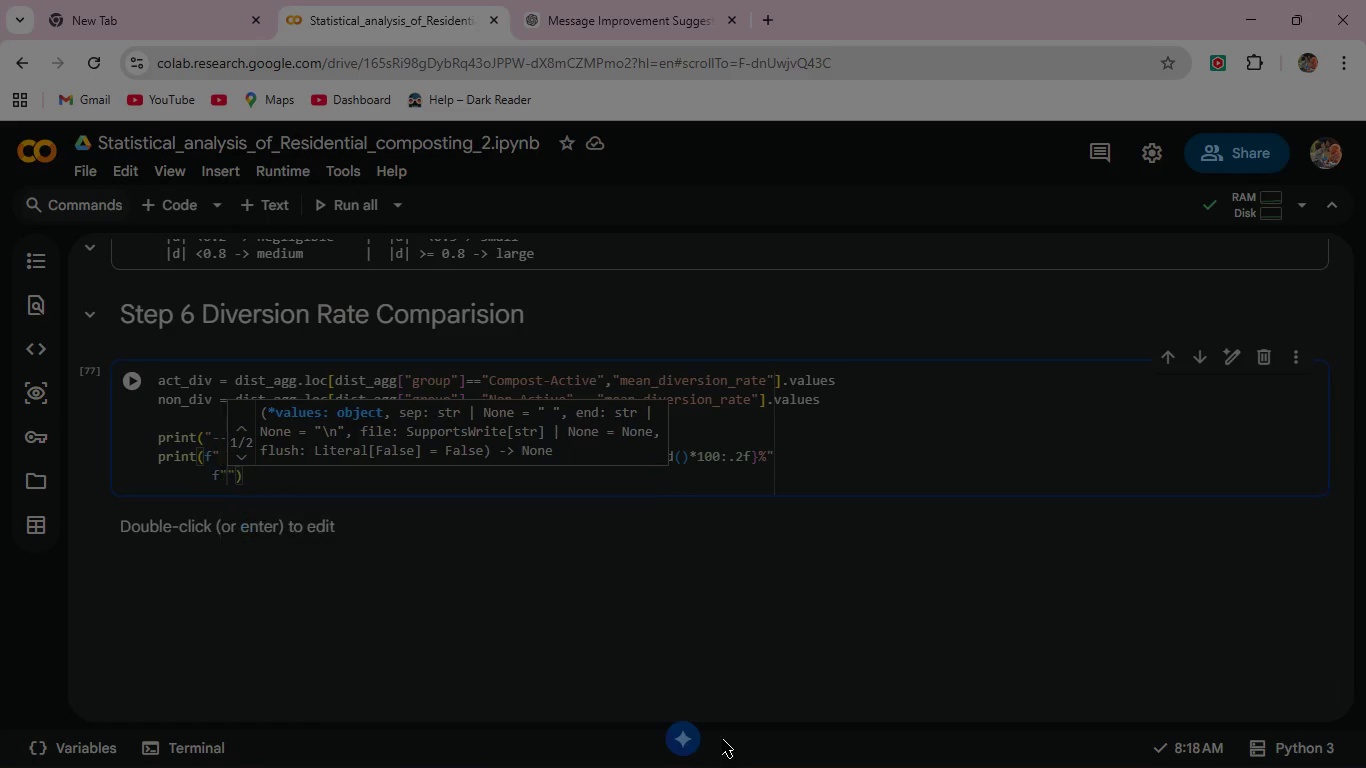 
key(Shift+9)
 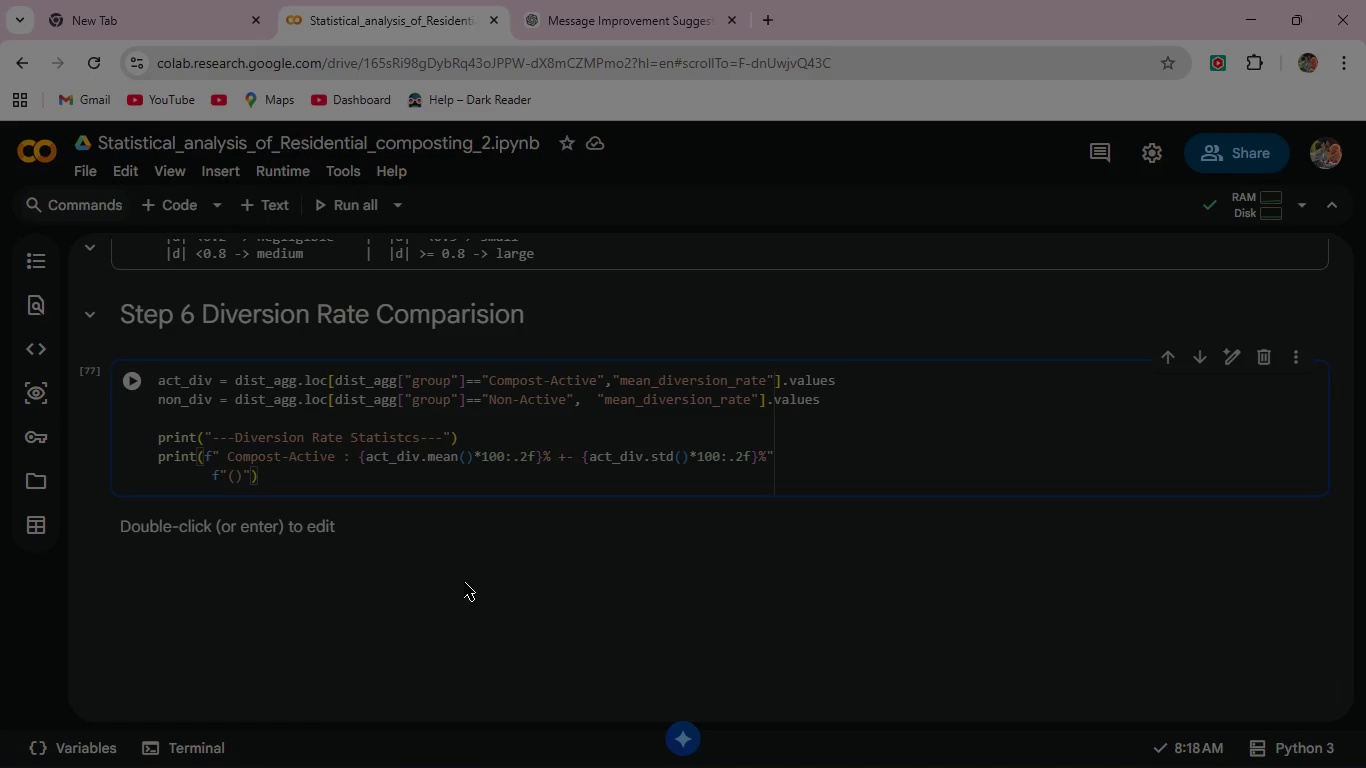 
type(range: {act_div.min()
 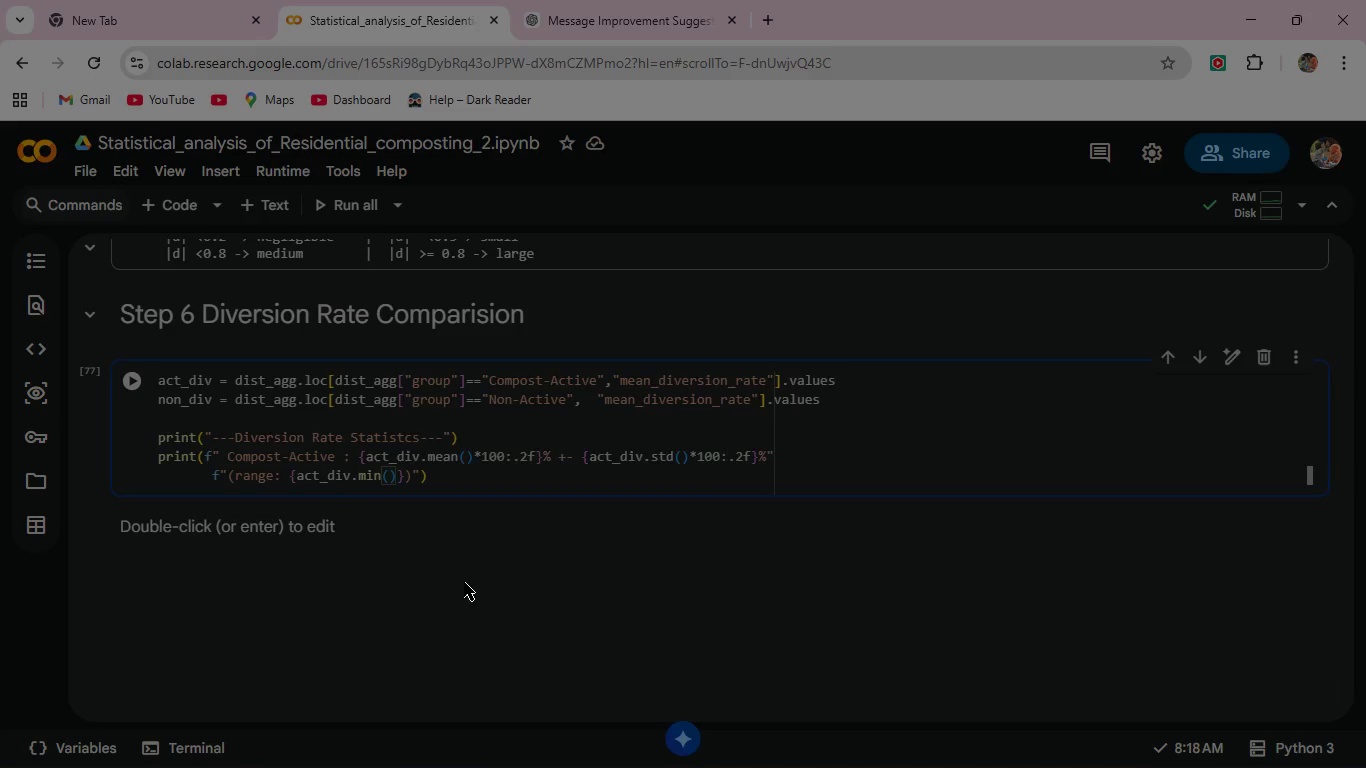 
key(ArrowRight)
 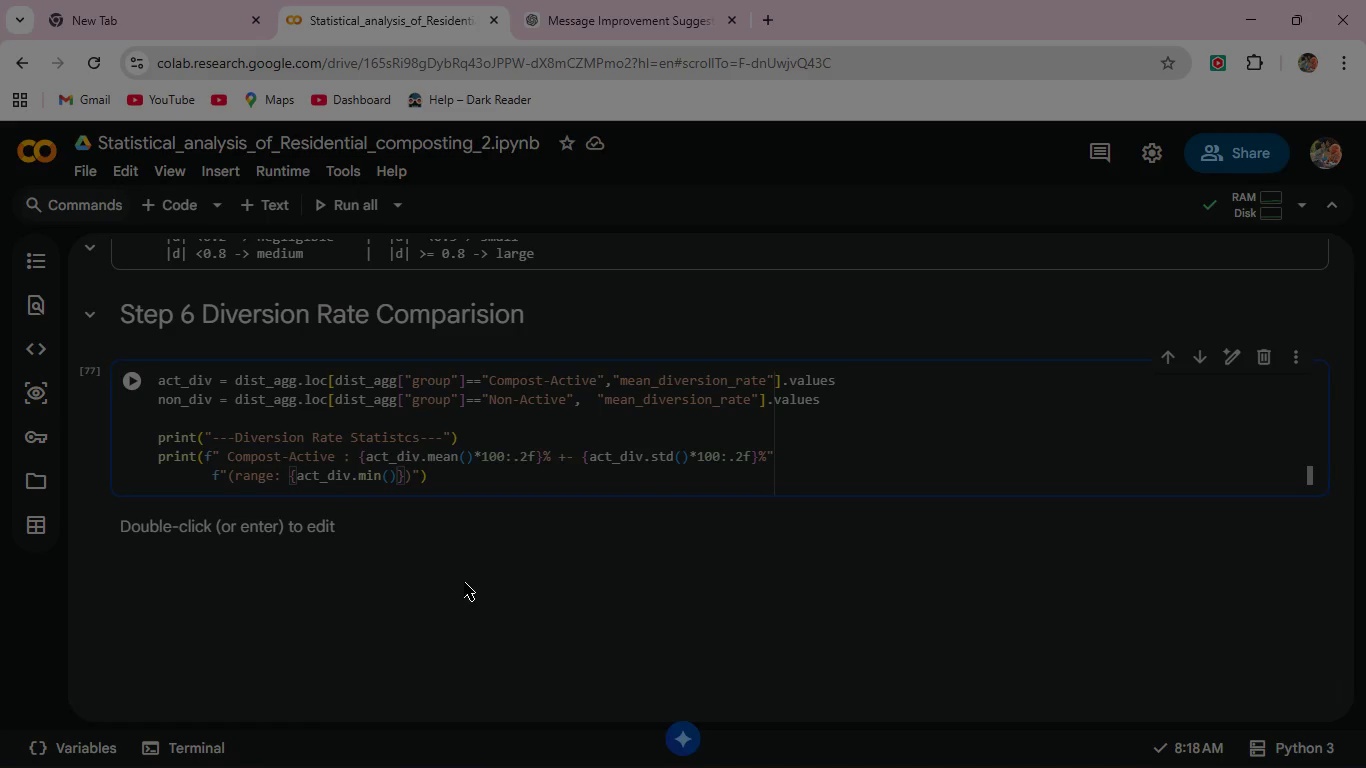 
wait(5.25)
 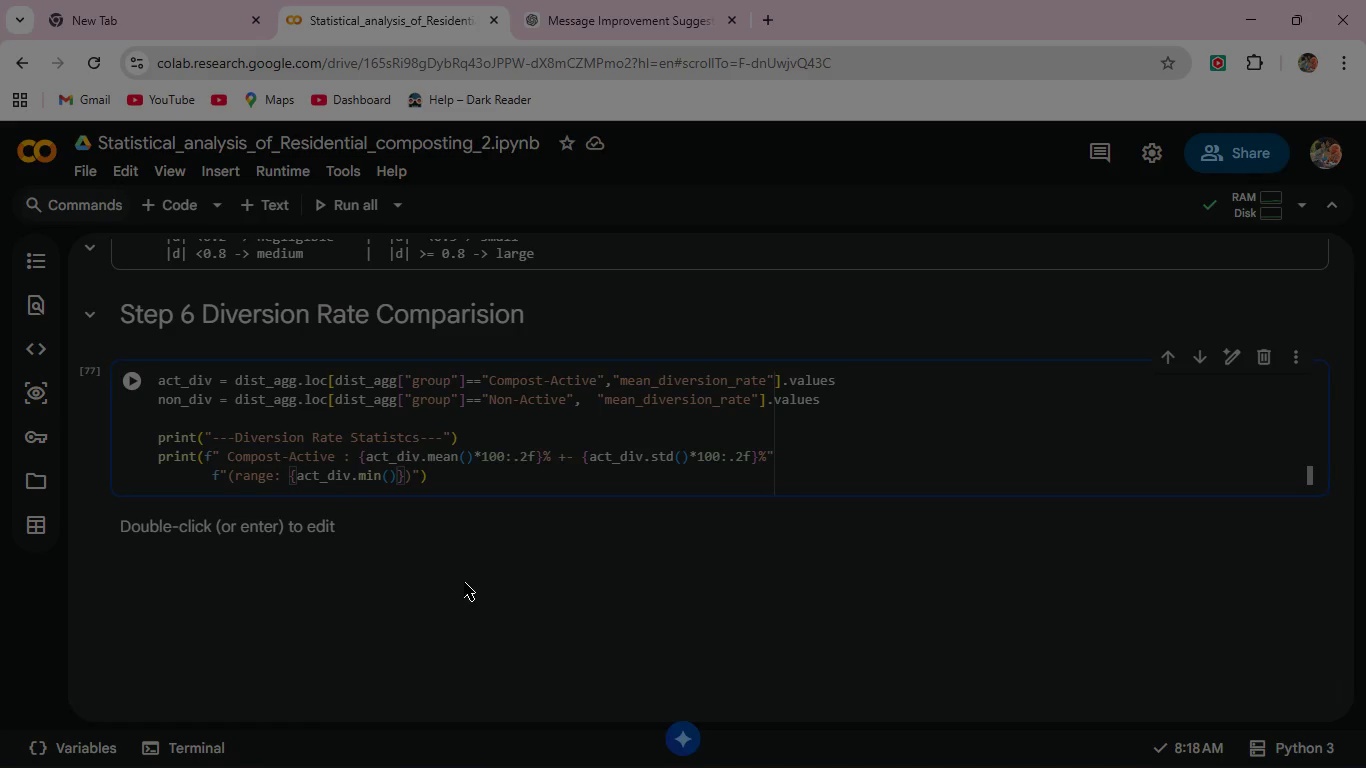 
type(*100:.2f)
 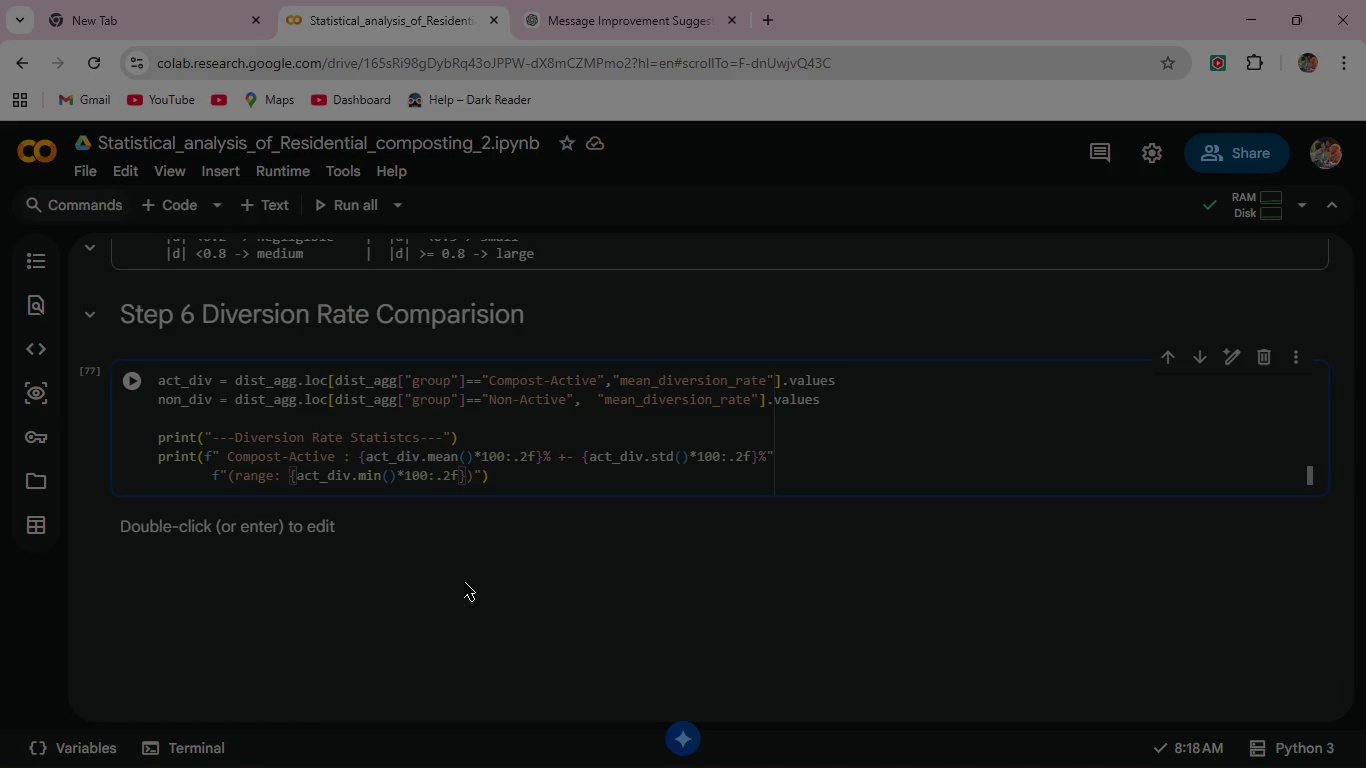 
key(ArrowRight)
 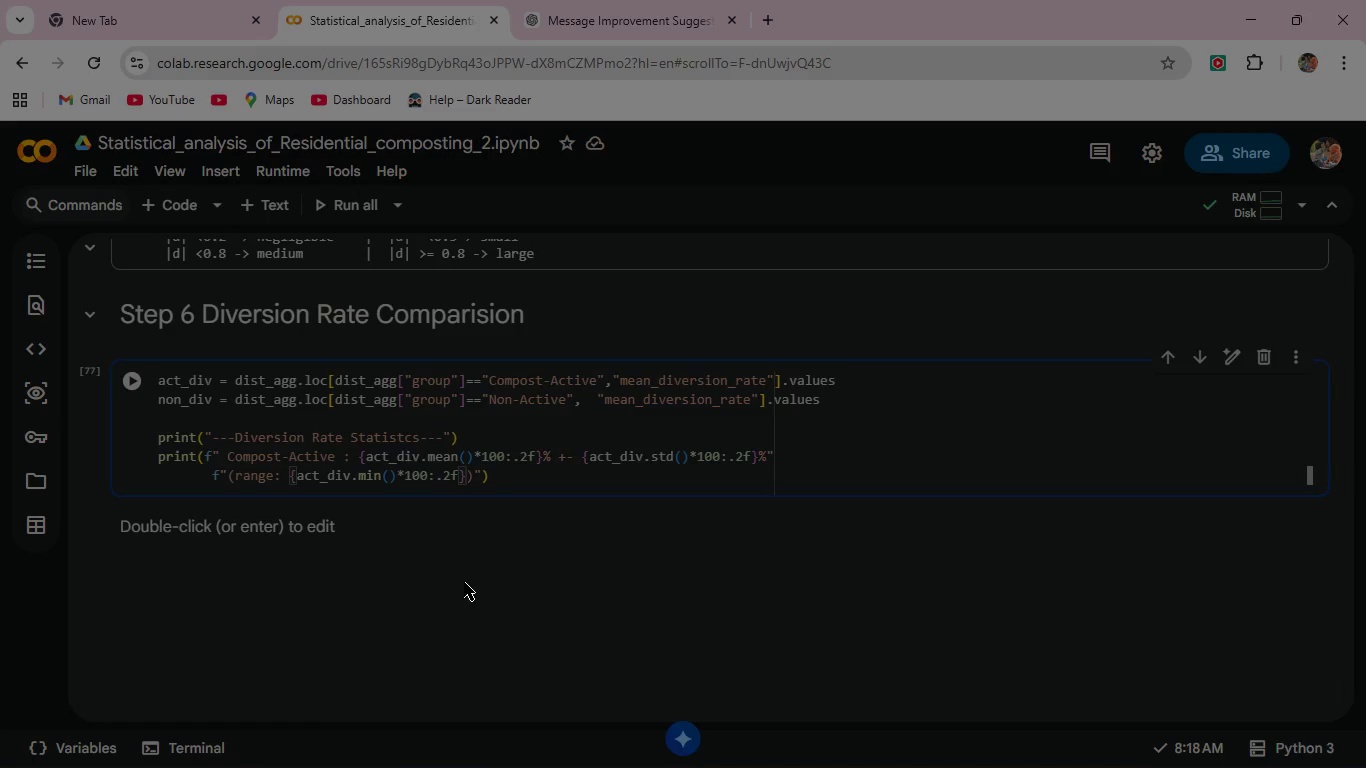 
key(Shift+5)
 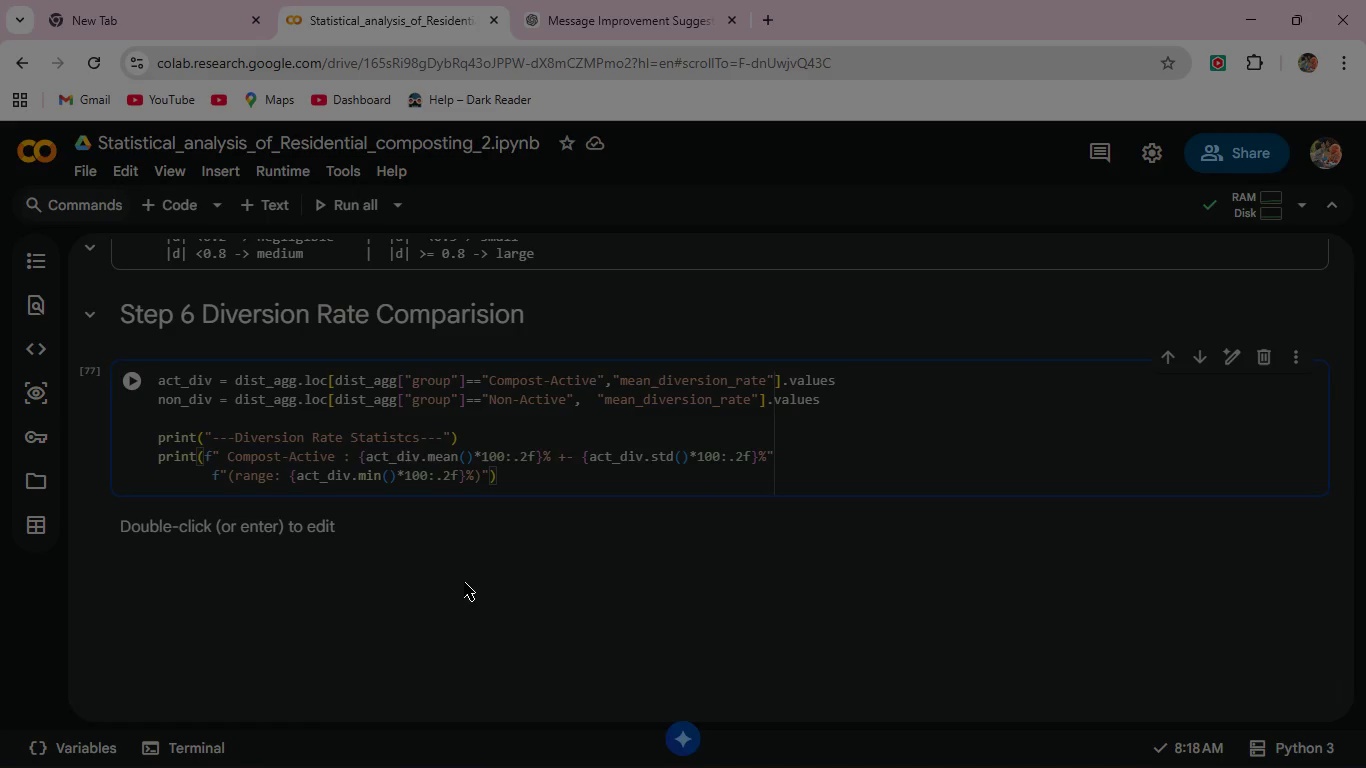 
wait(7.8)
 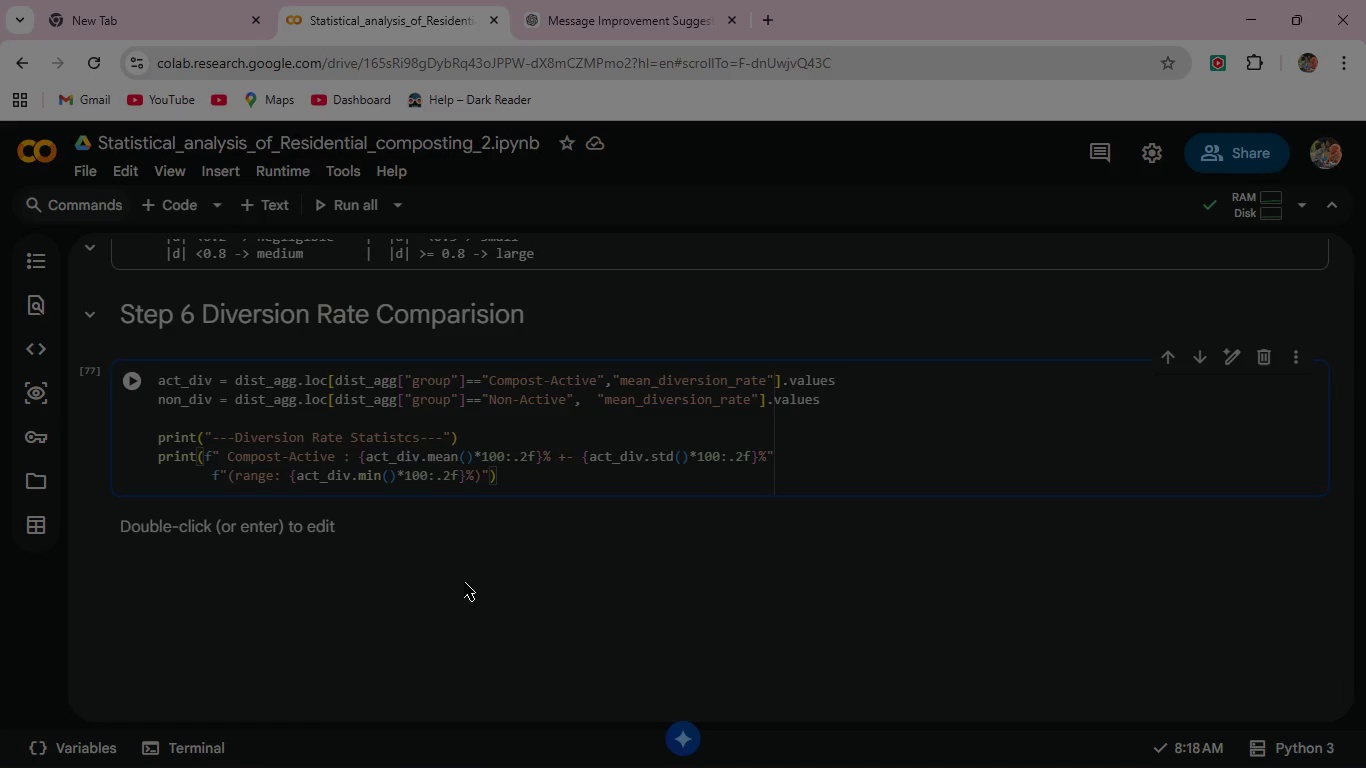 
type( - {act_)
 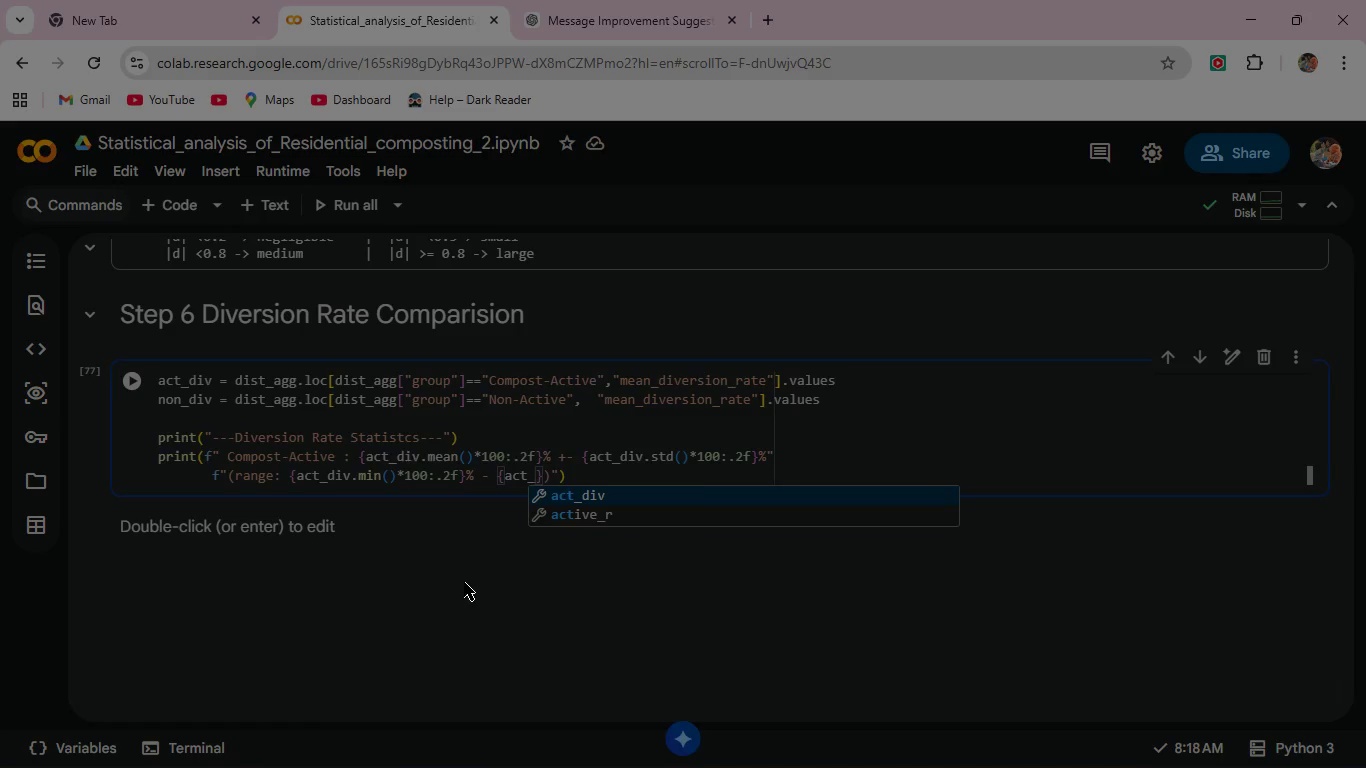 
key(Enter)
 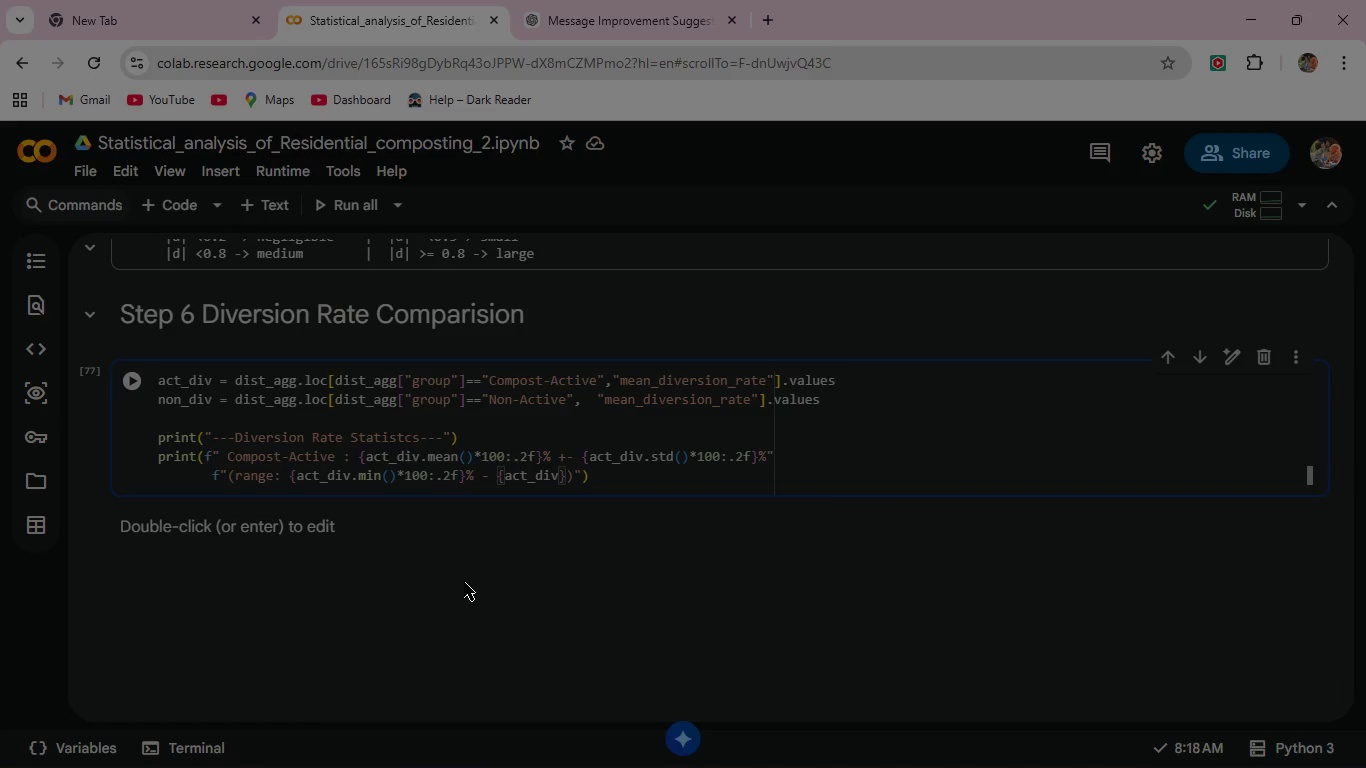 
type(.max()
 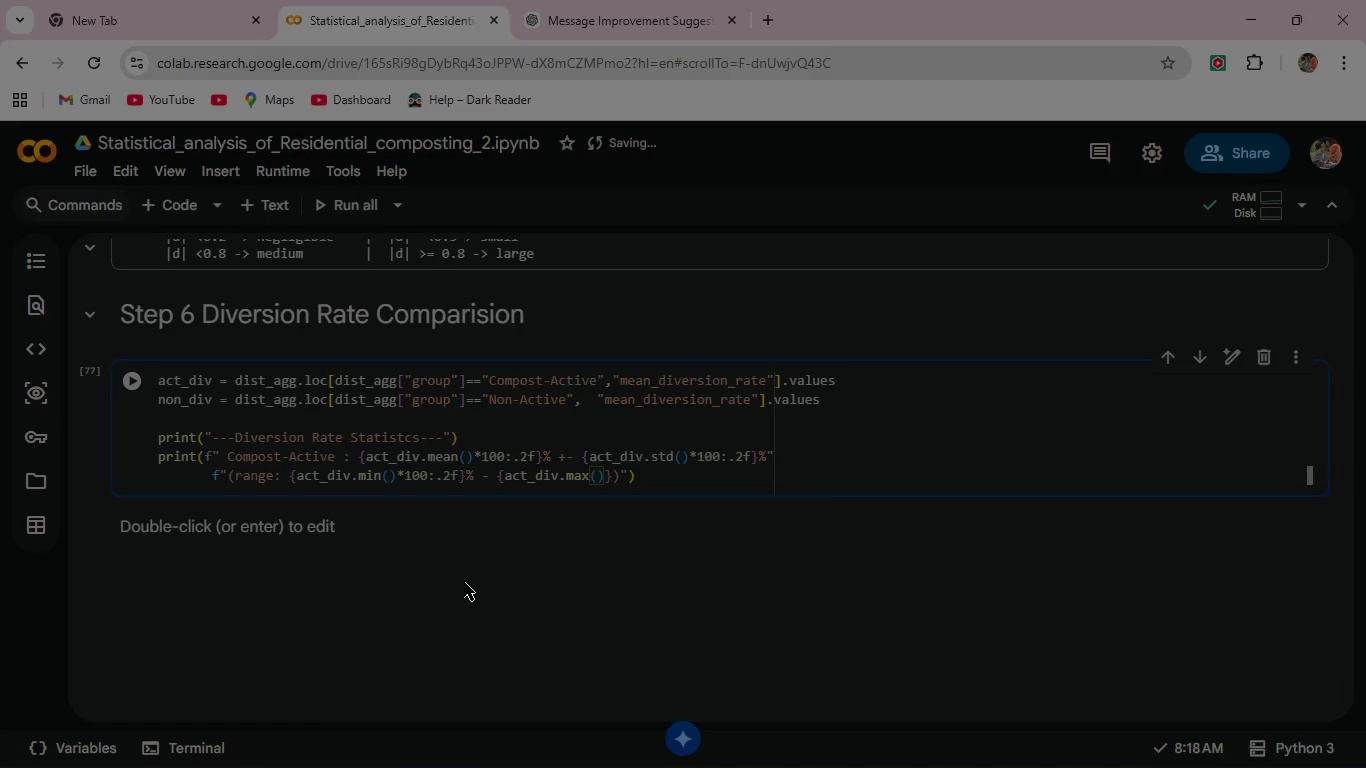 
key(ArrowRight)
 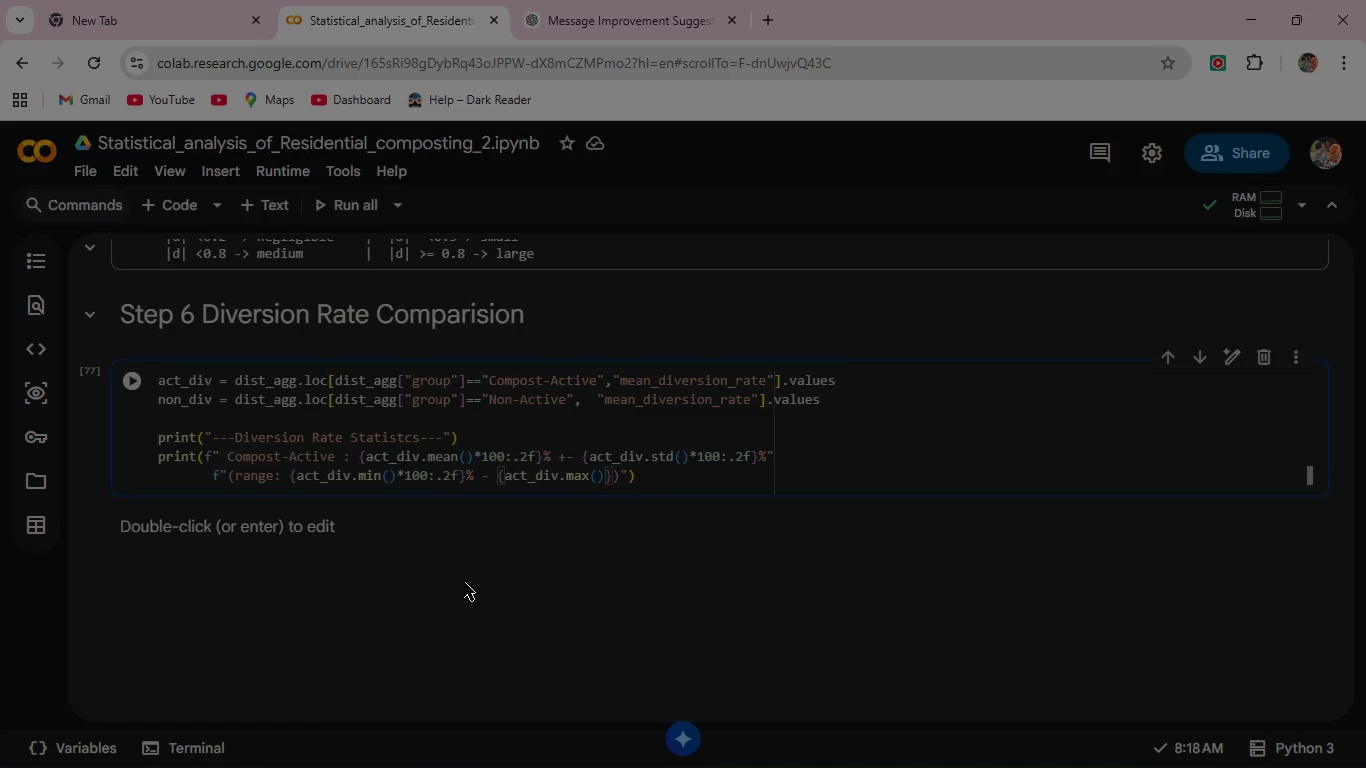 
type(*100:.2f)
 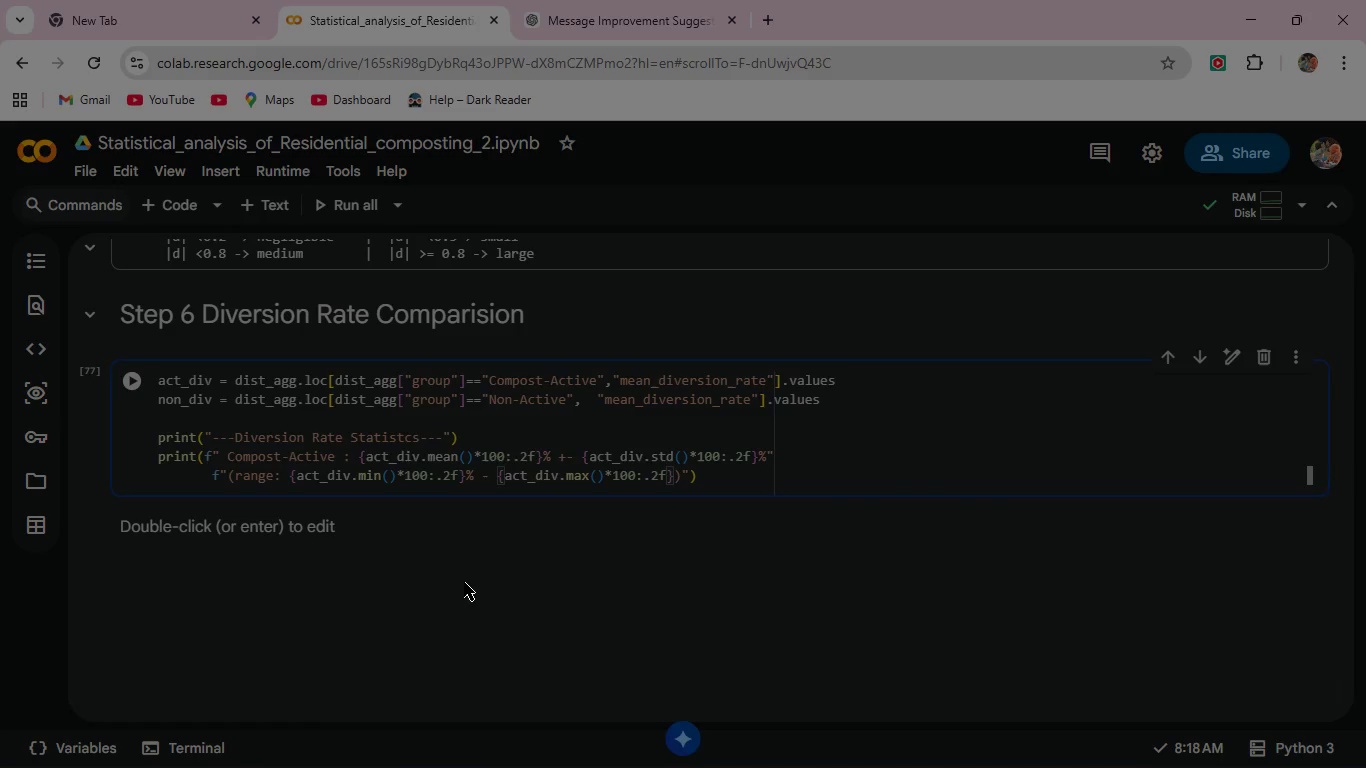 
key(ArrowRight)
 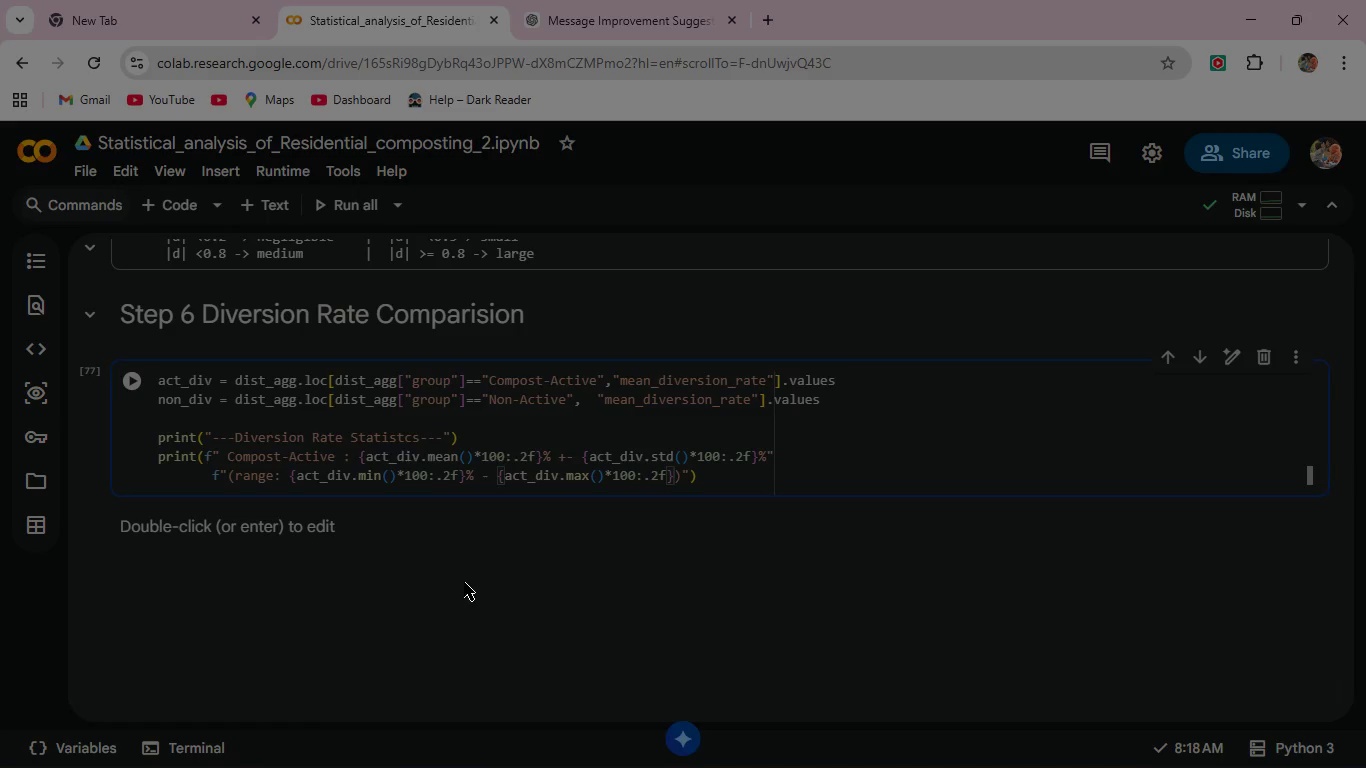 
key(Shift+5)
 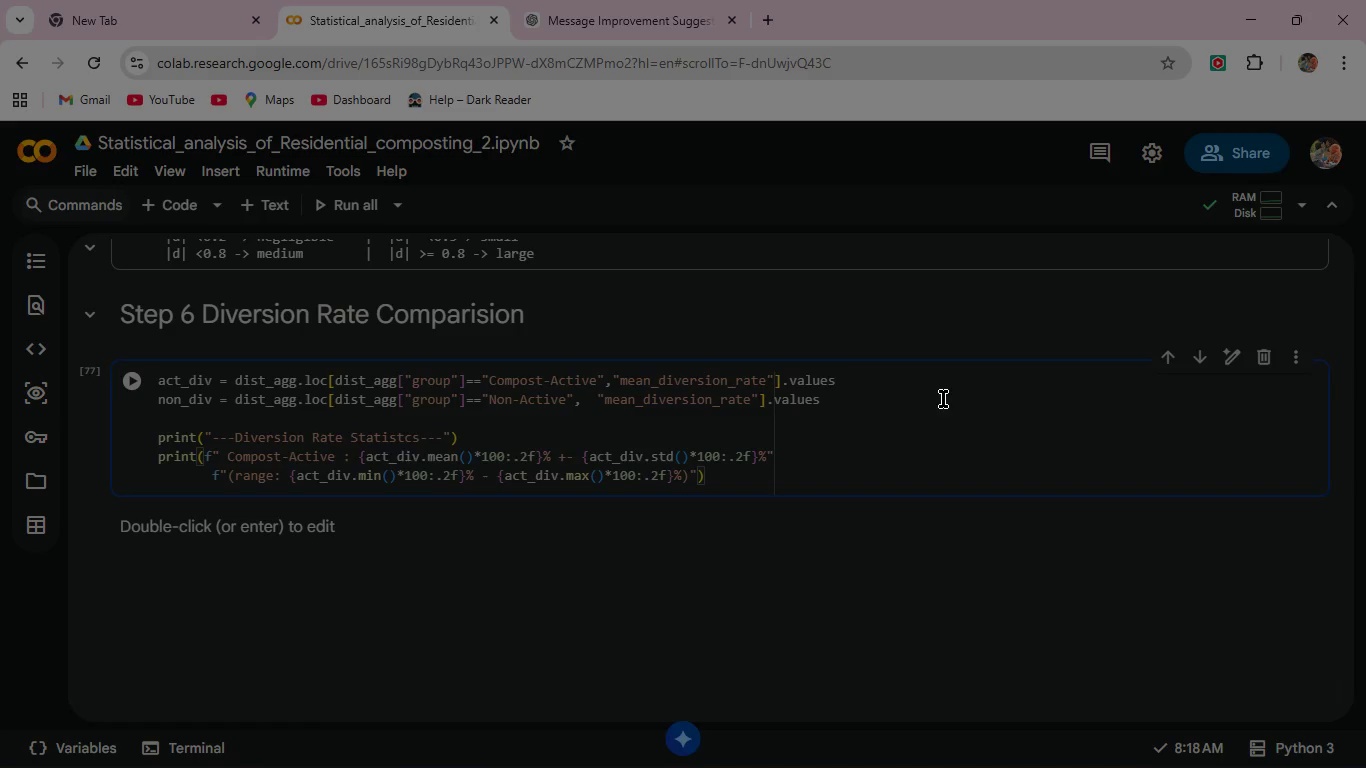 
wait(6.16)
 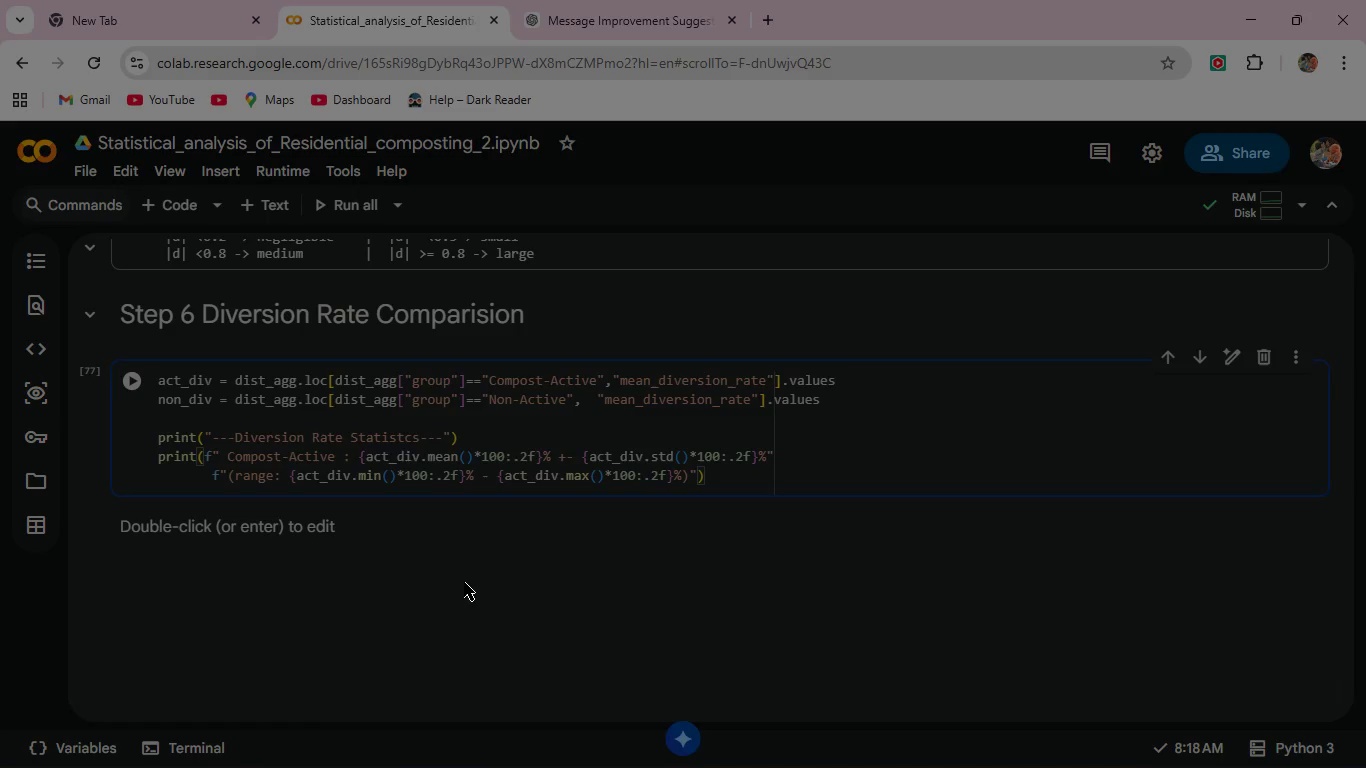 
mouse_move([135, 375])
 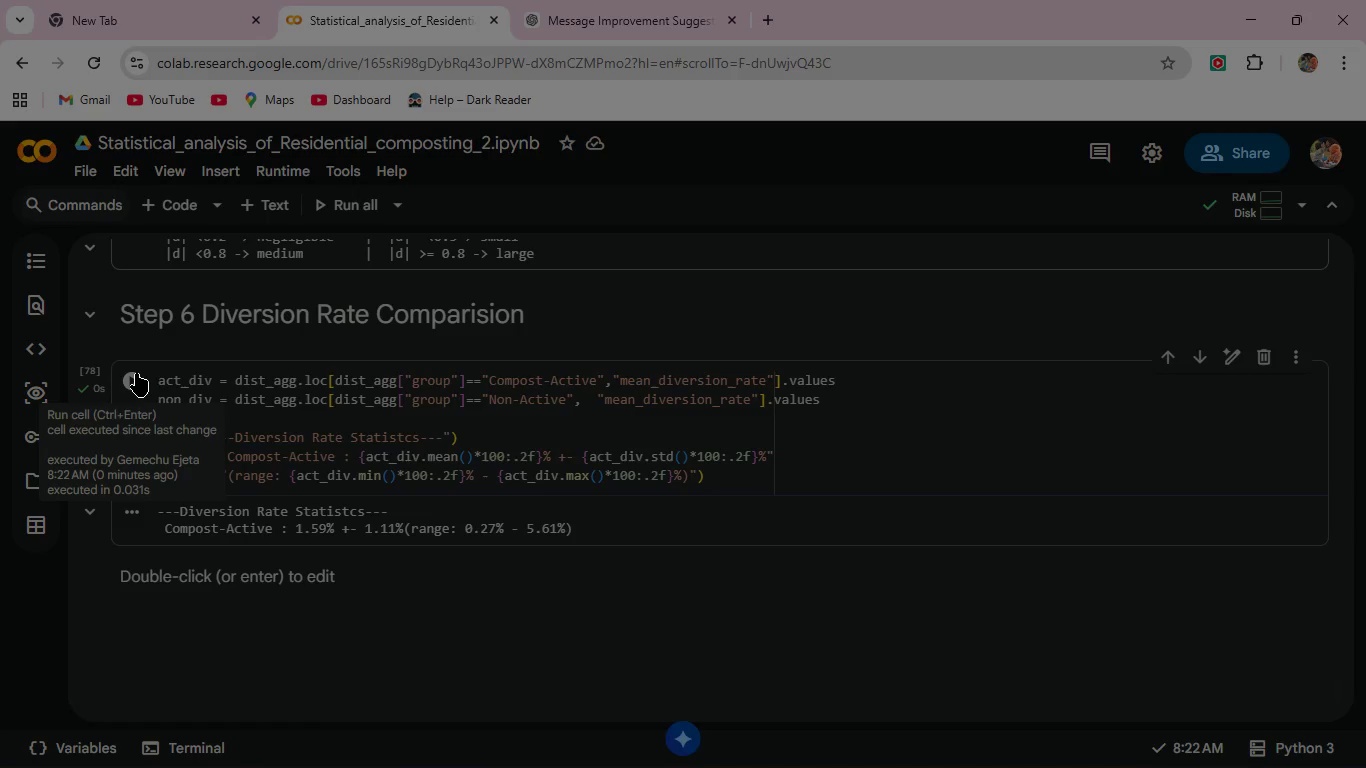 
wait(17.36)
 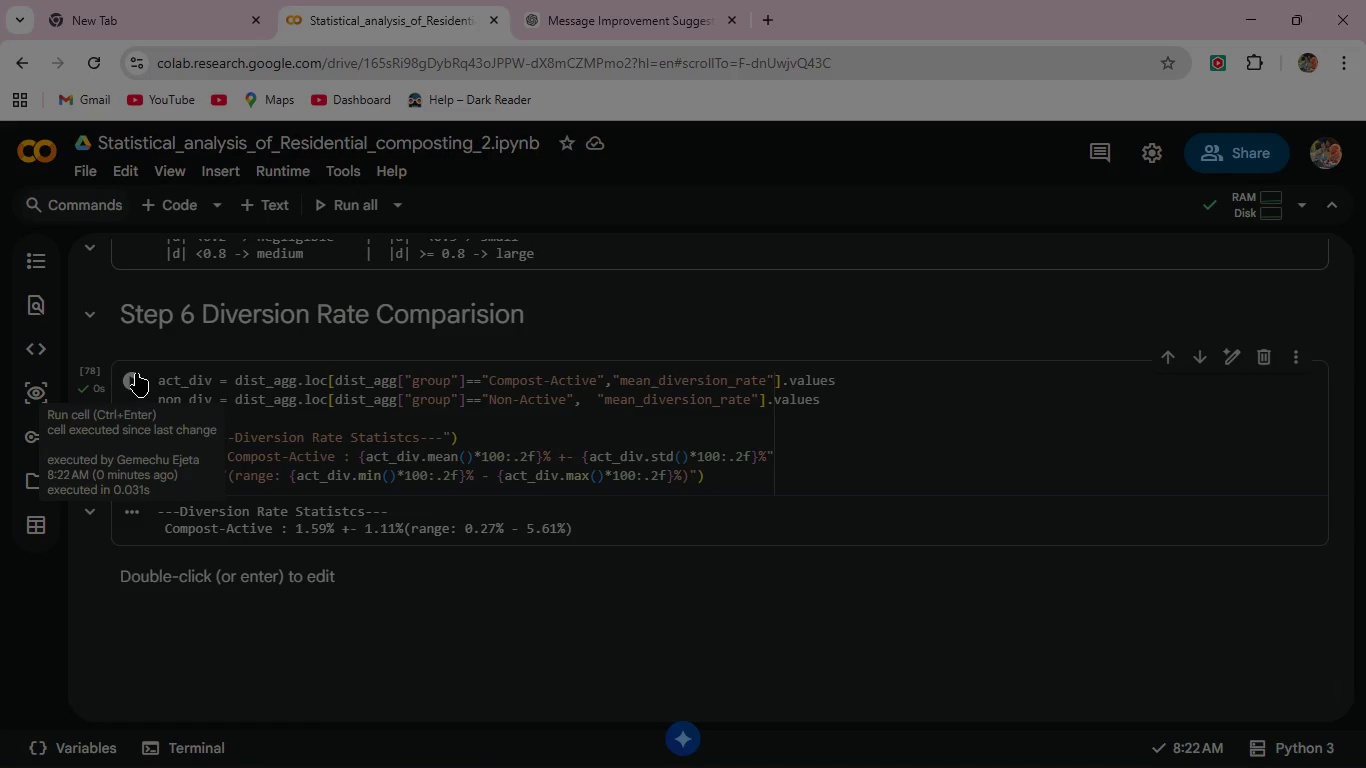 
scroll: coordinate [361, 510], scroll_direction: up, amount: 7.0
 